 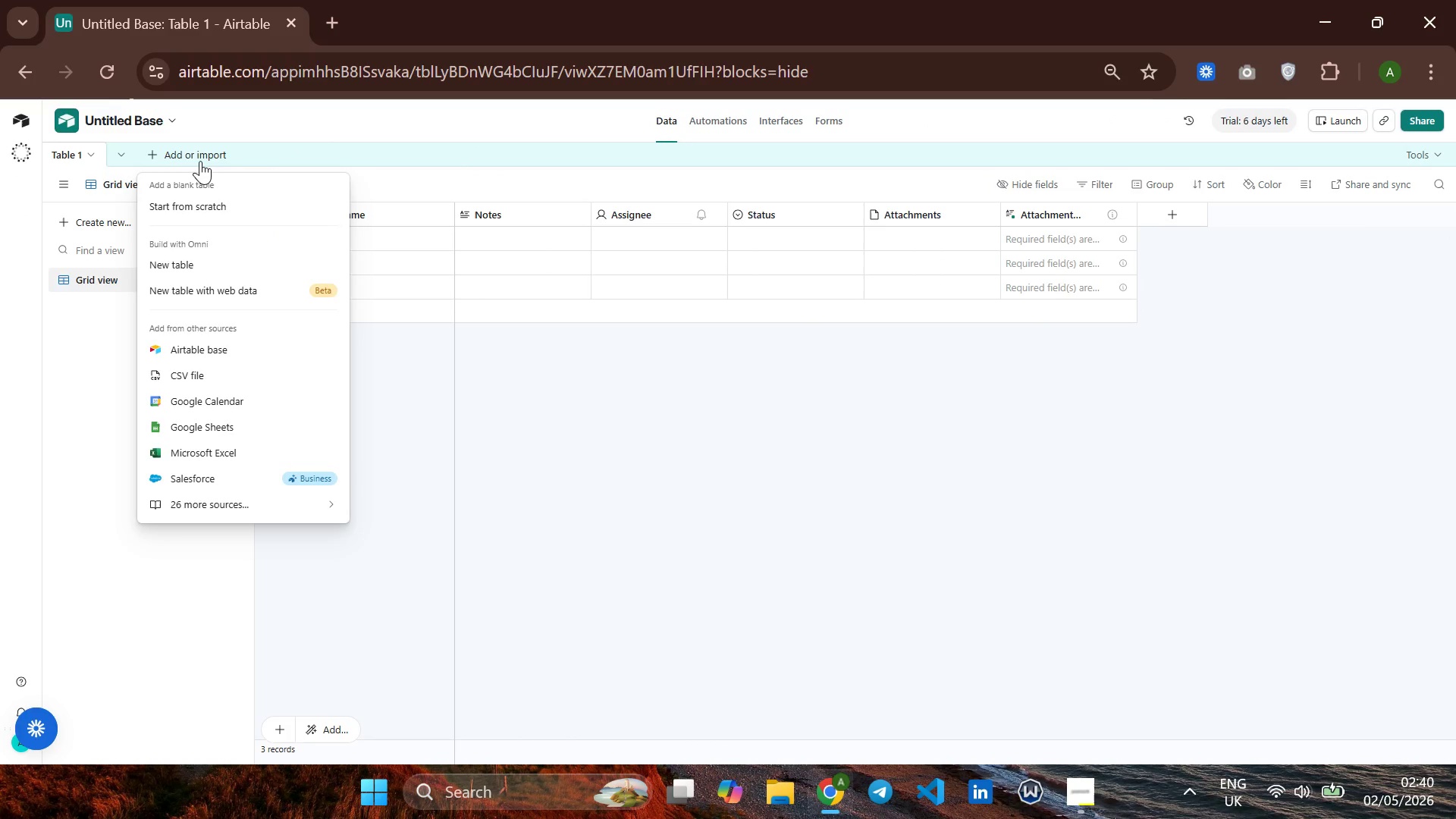 
left_click([212, 367])
 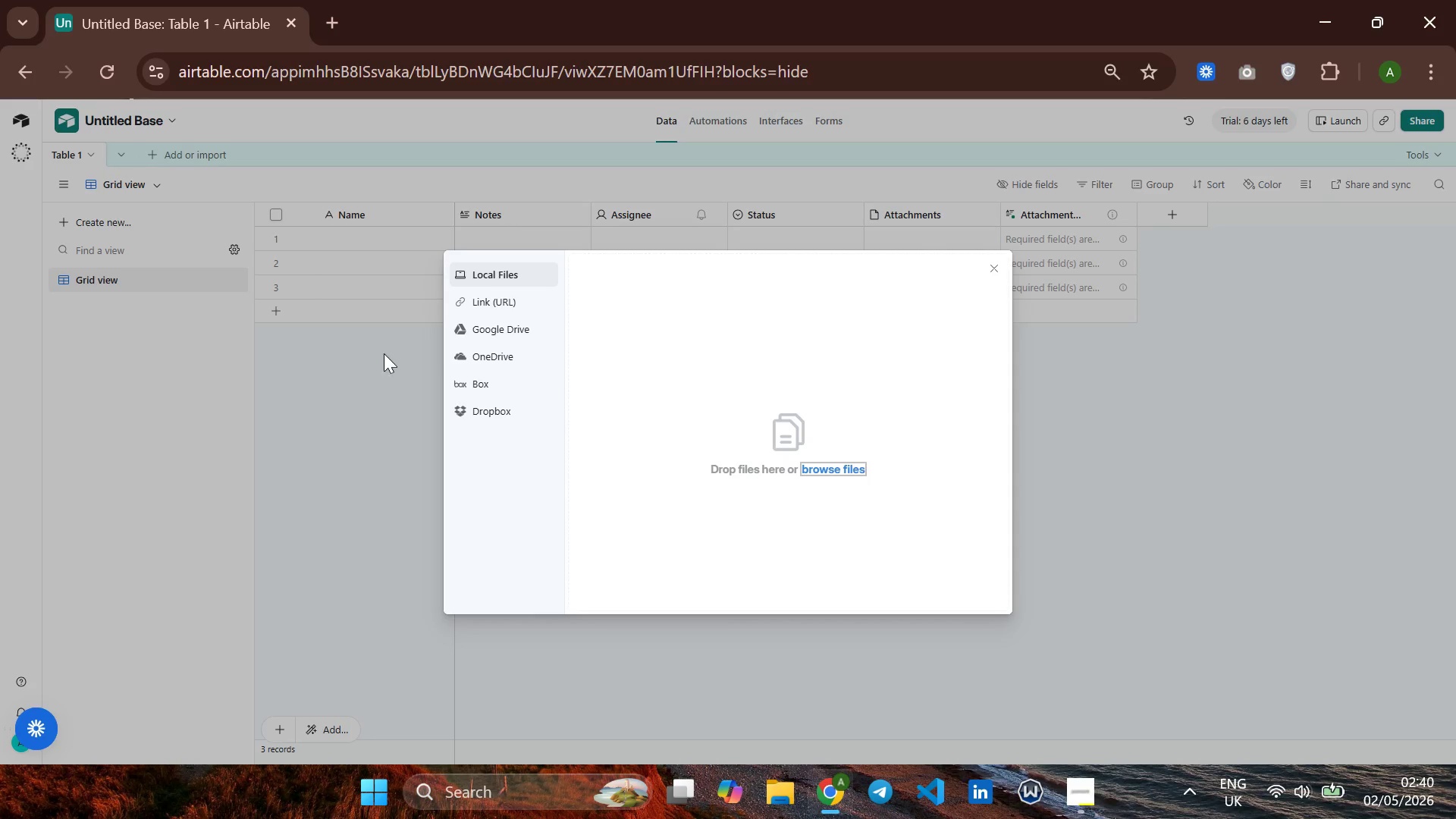 
left_click([824, 459])
 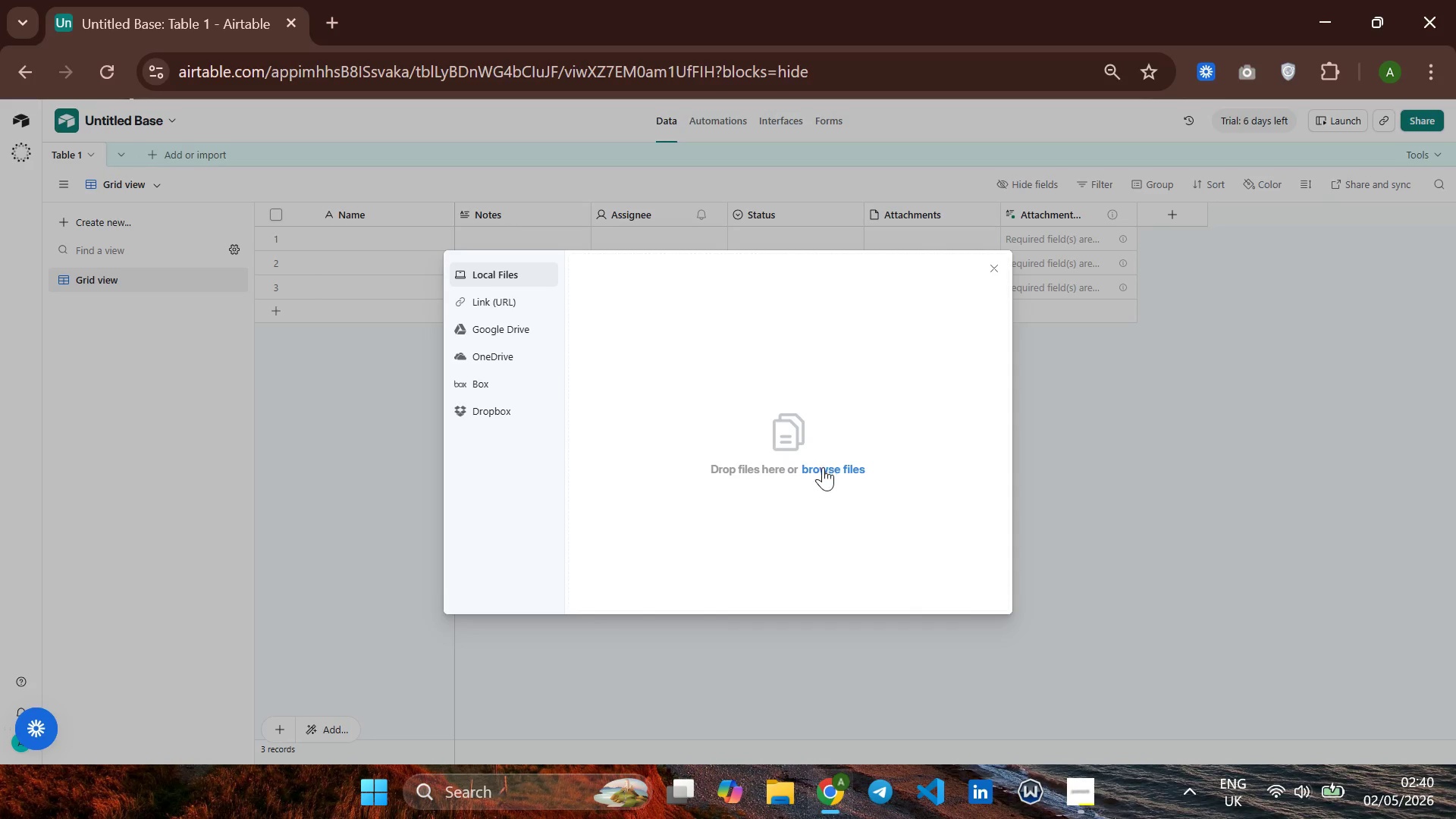 
left_click([823, 464])
 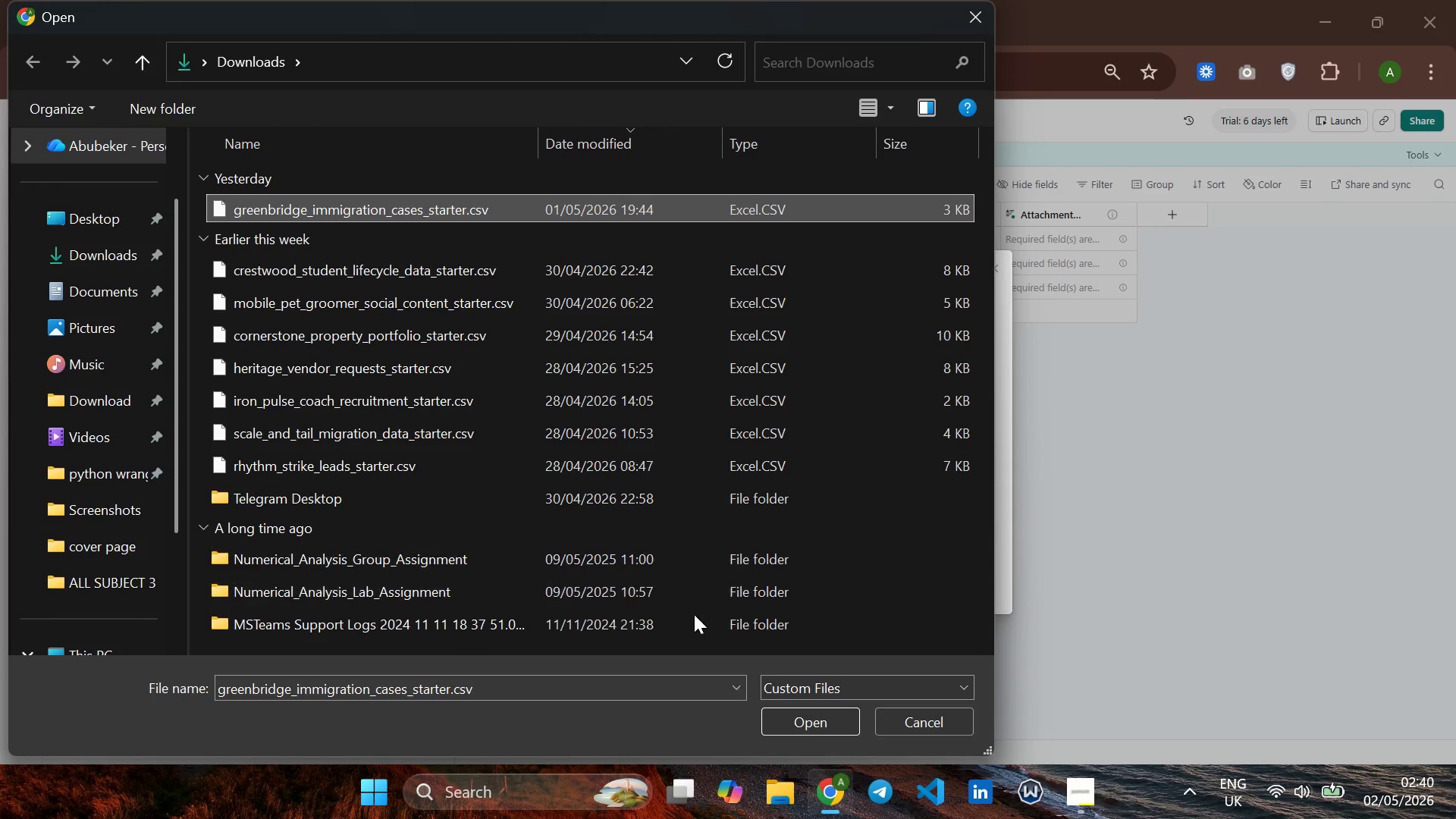 
left_click([780, 714])
 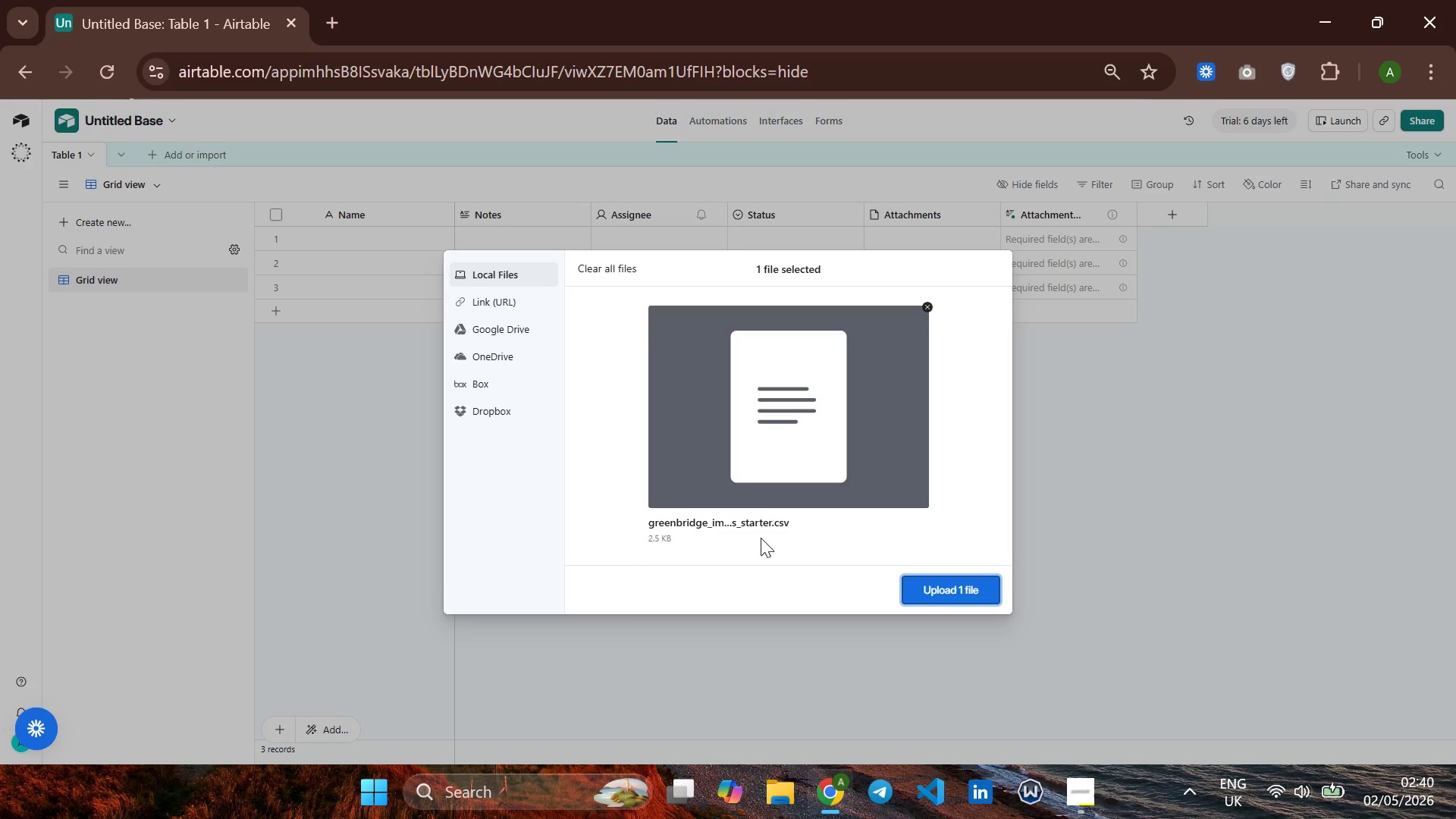 
wait(6.45)
 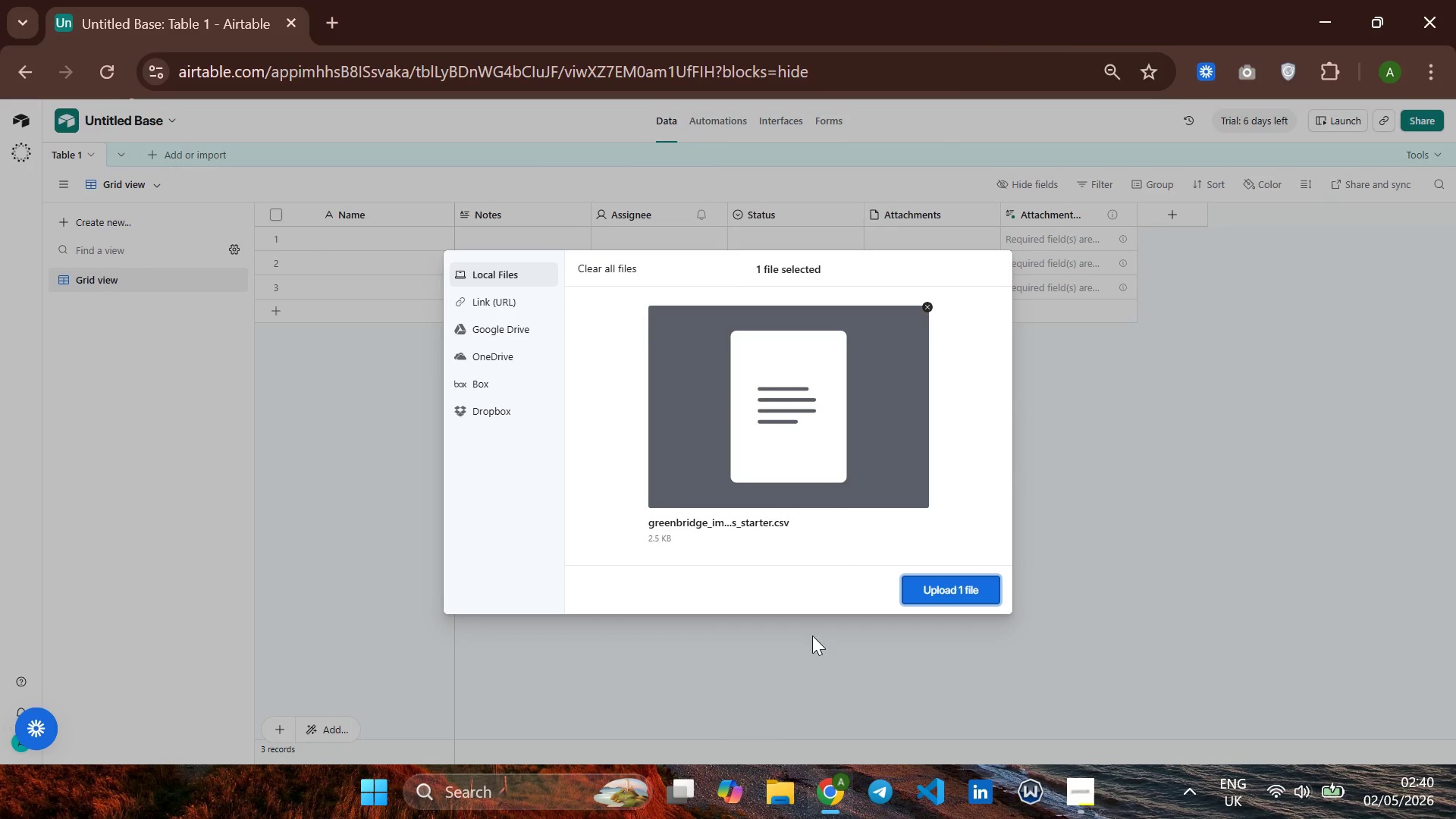 
left_click([937, 590])
 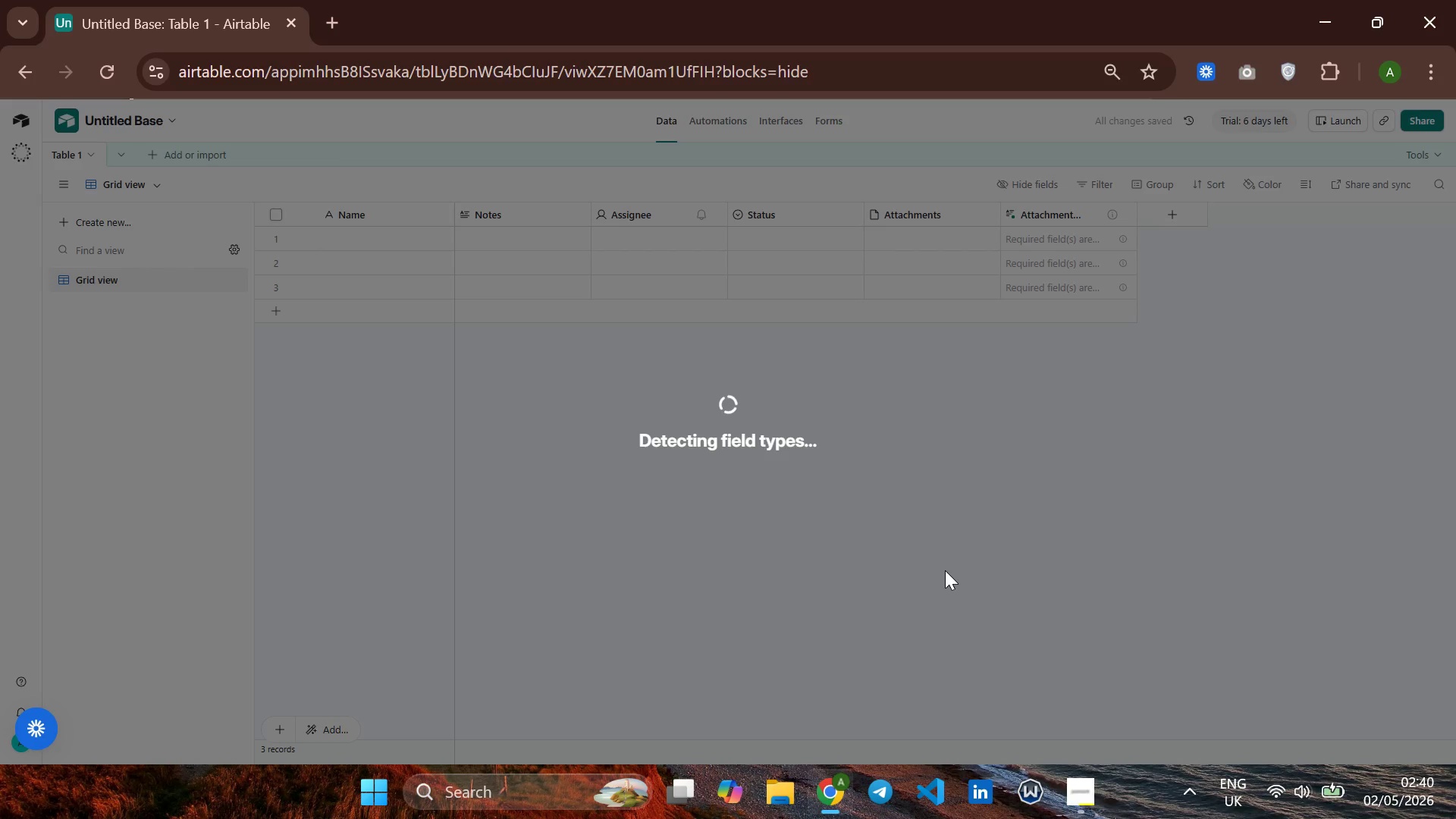 
wait(11.66)
 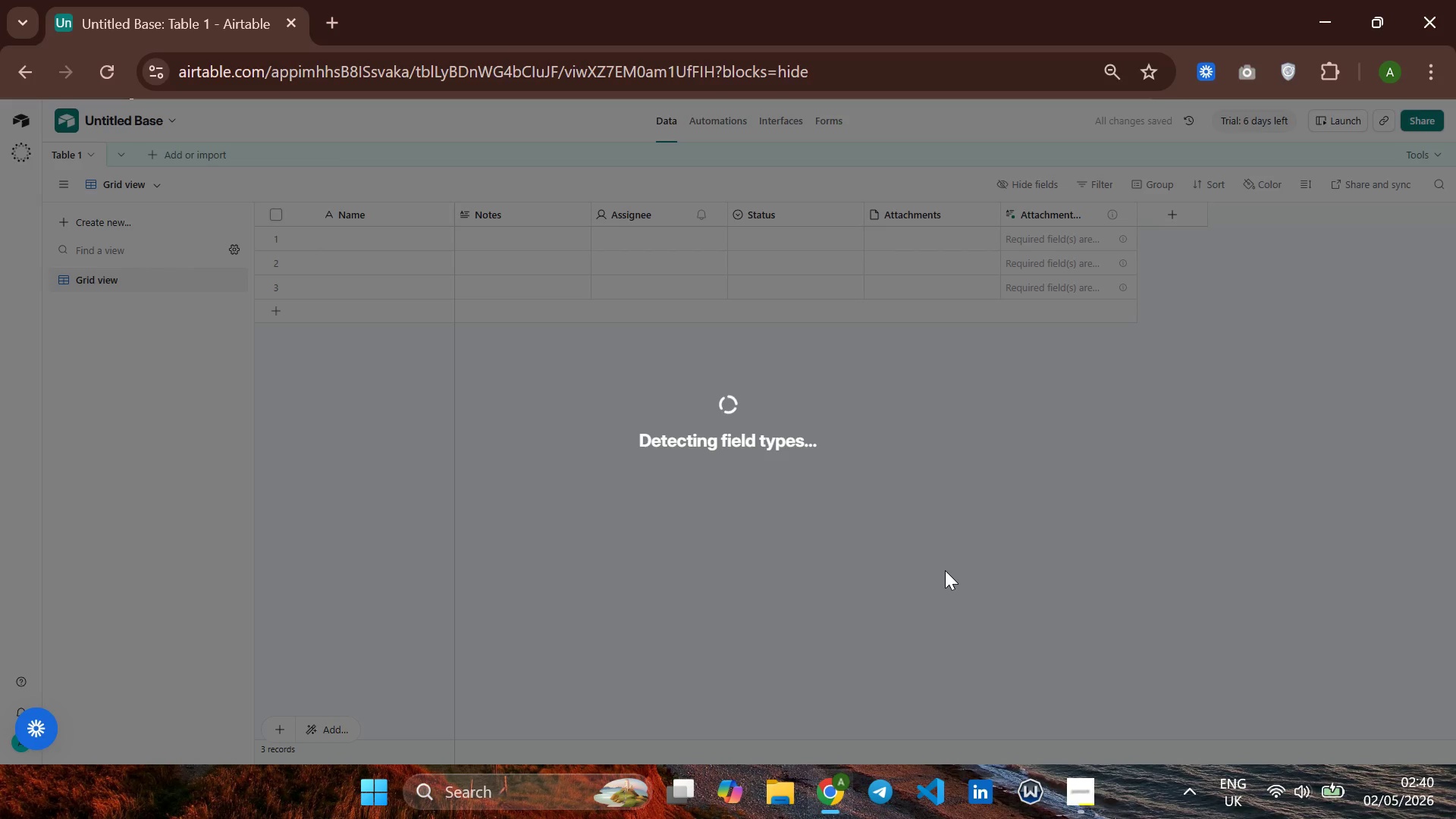 
left_click([1379, 645])
 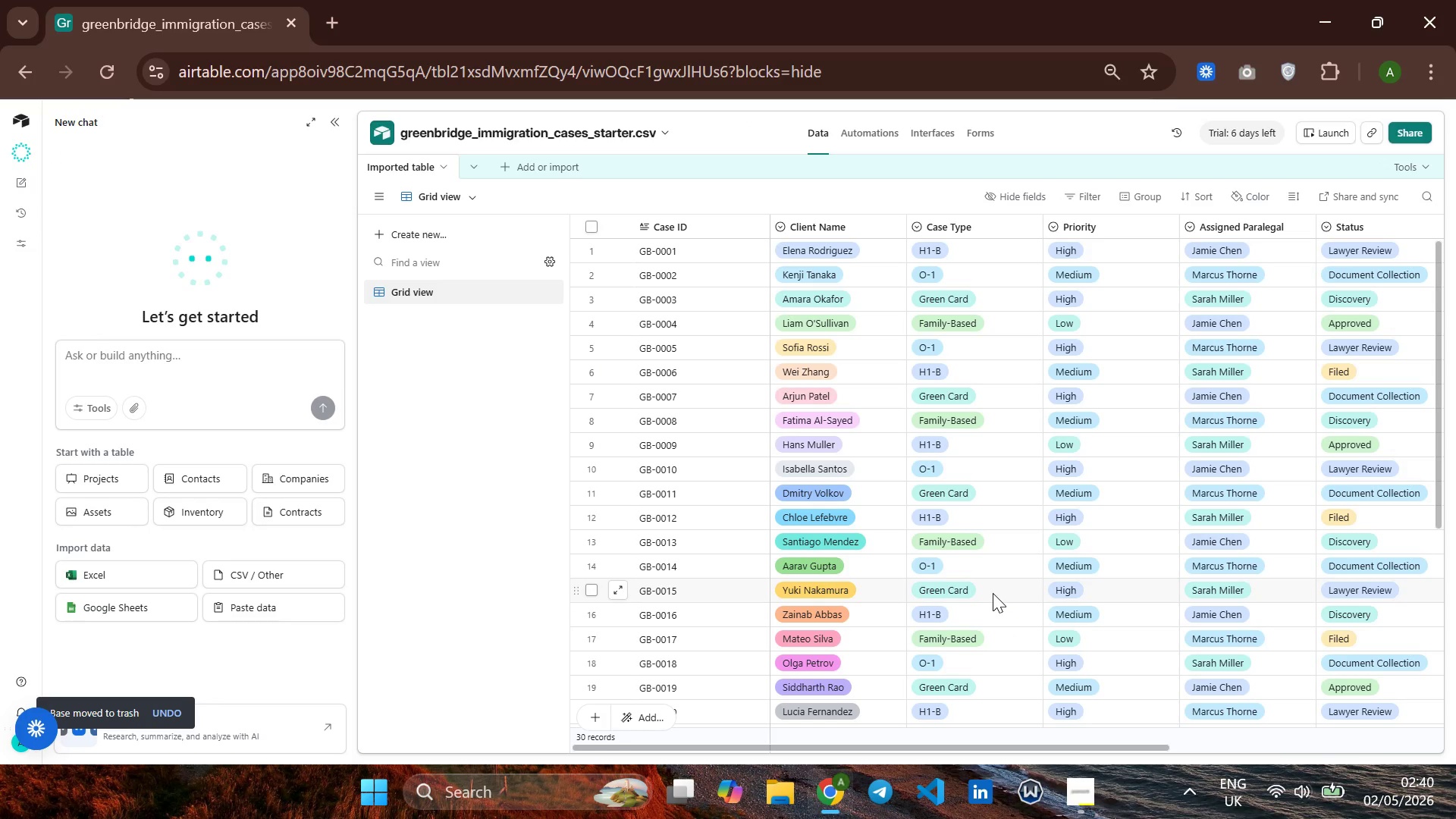 
wait(20.17)
 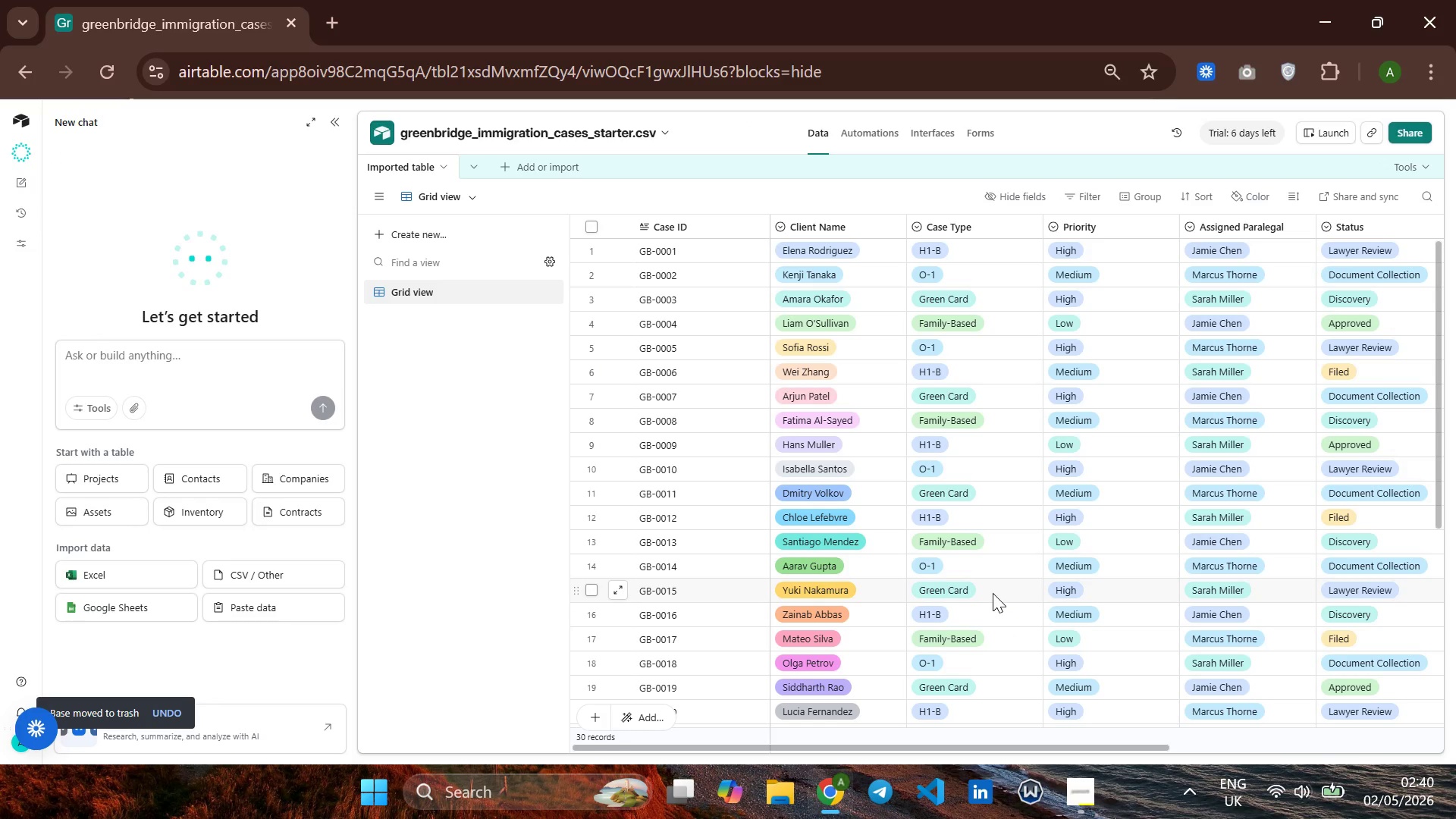 
left_click([335, 118])
 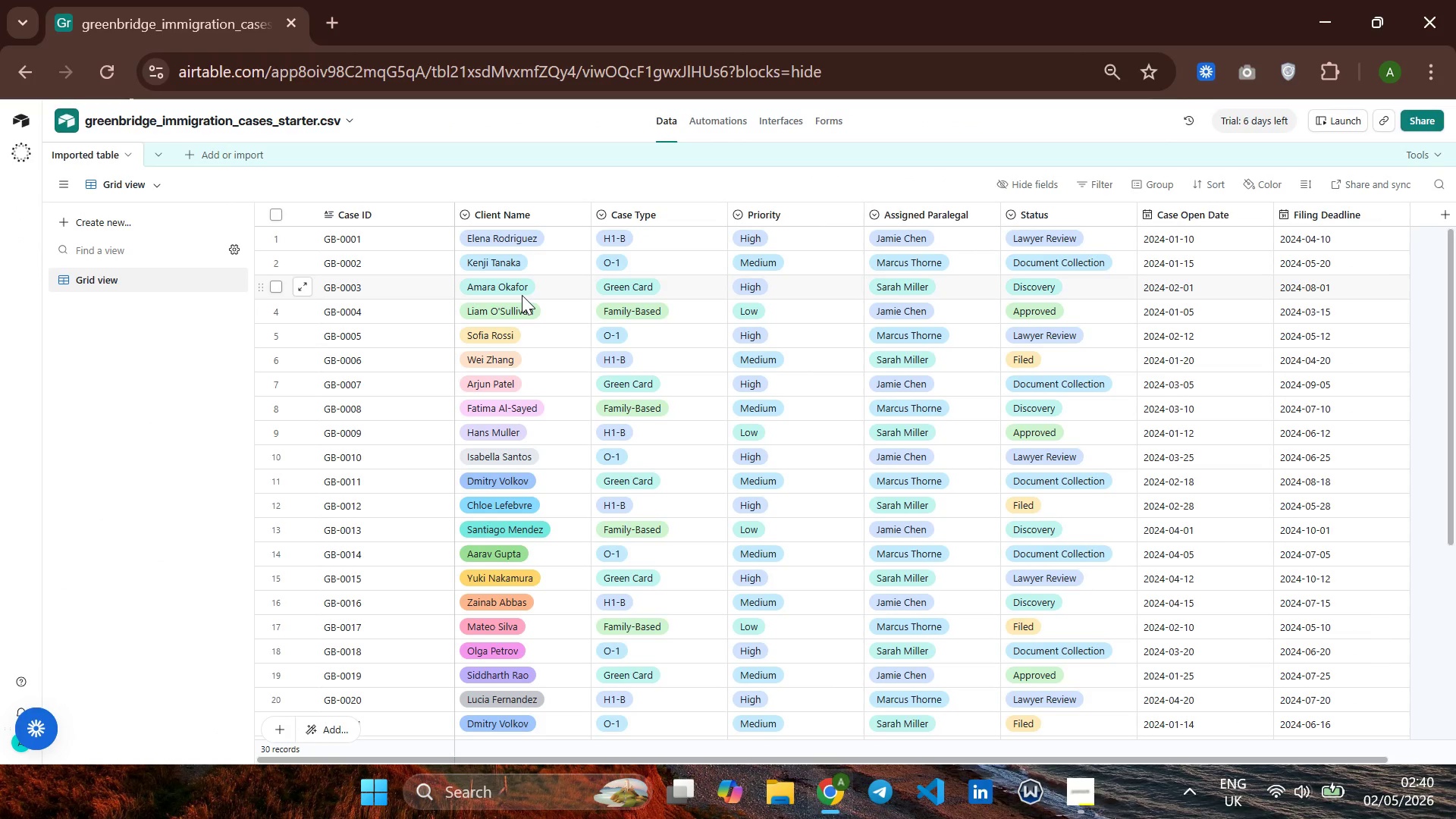 
wait(10.09)
 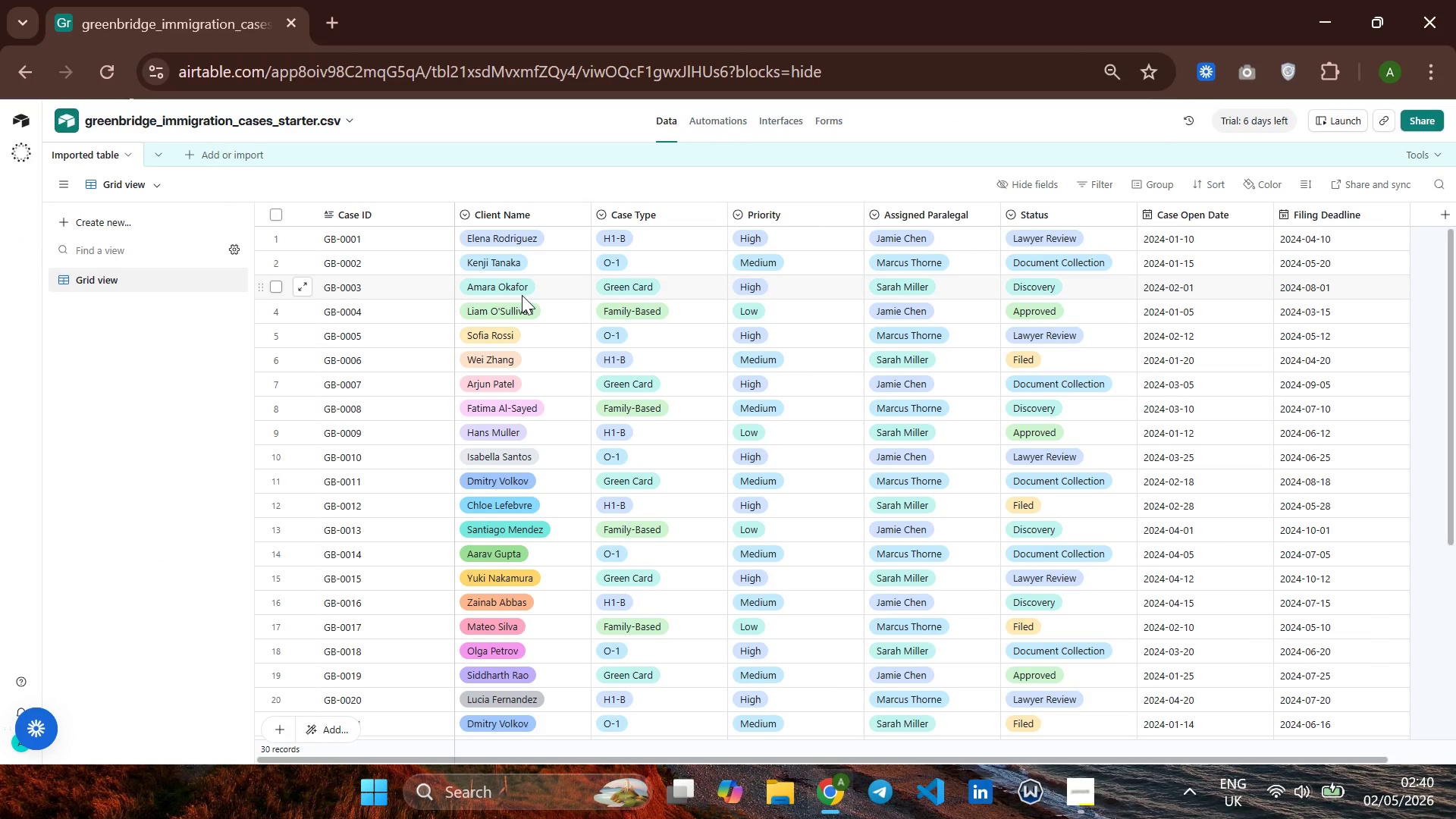 
left_click([111, 152])
 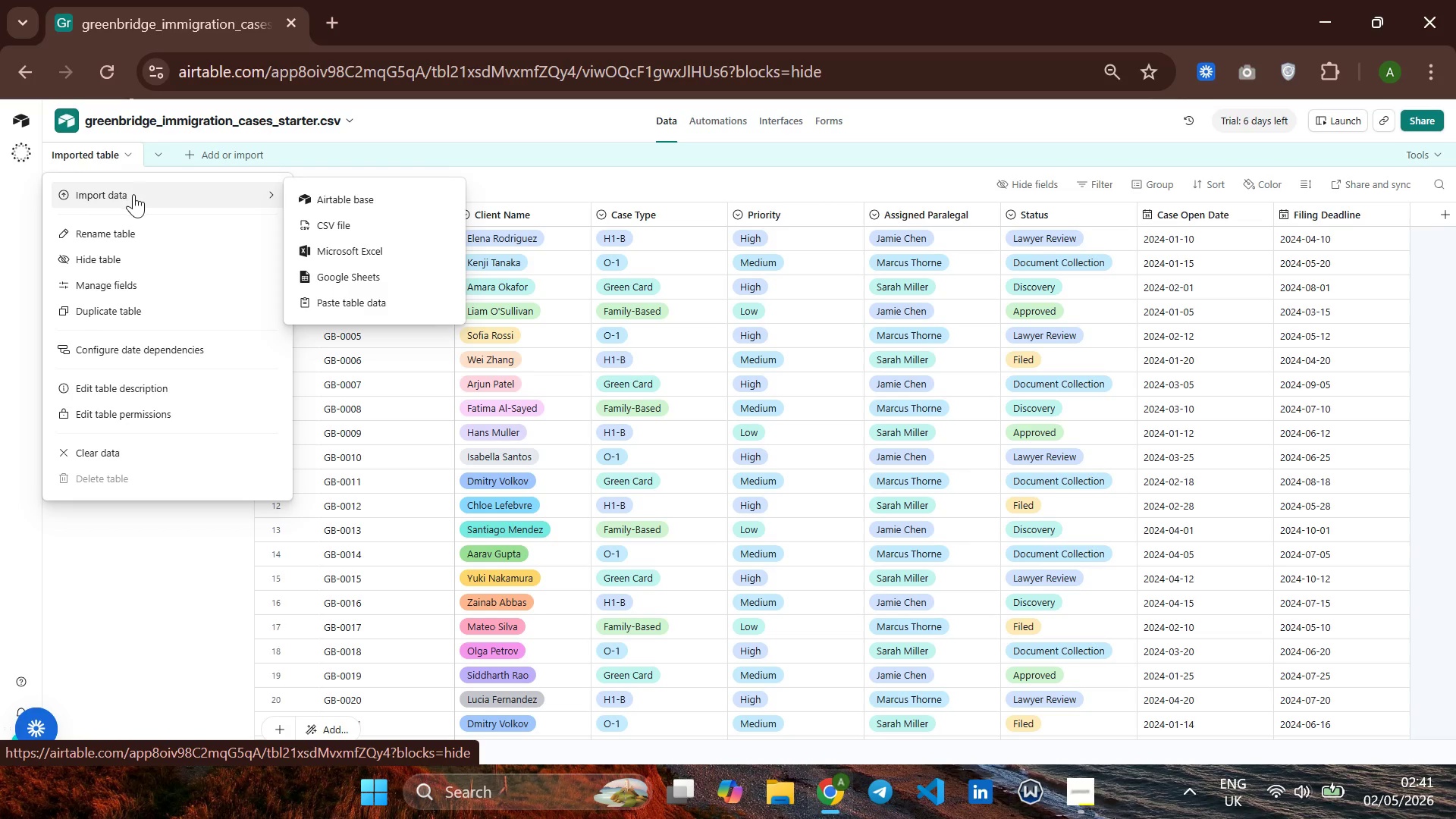 
mouse_move([149, 230])
 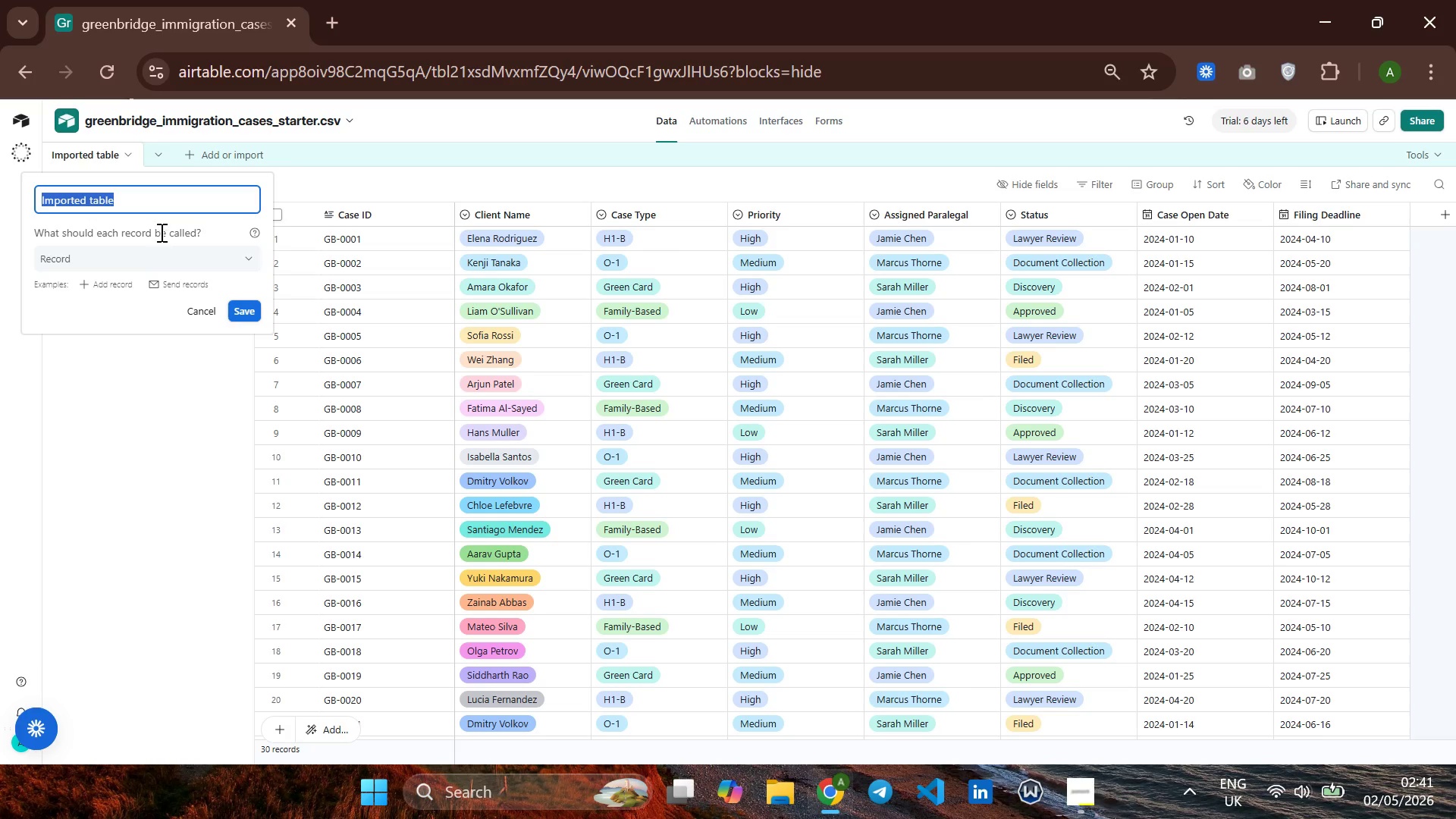 
wait(6.32)
 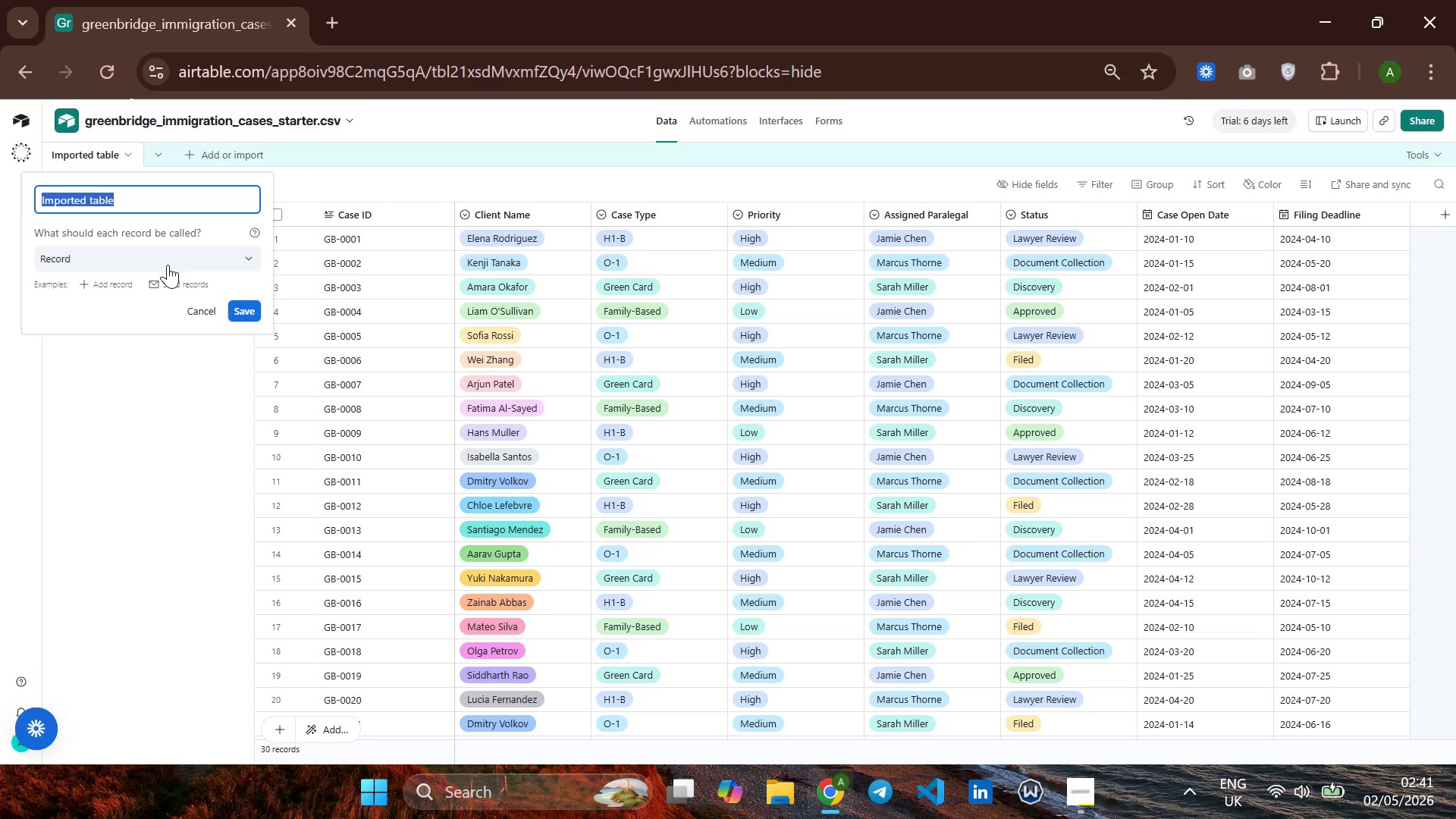 
type(Cases)
 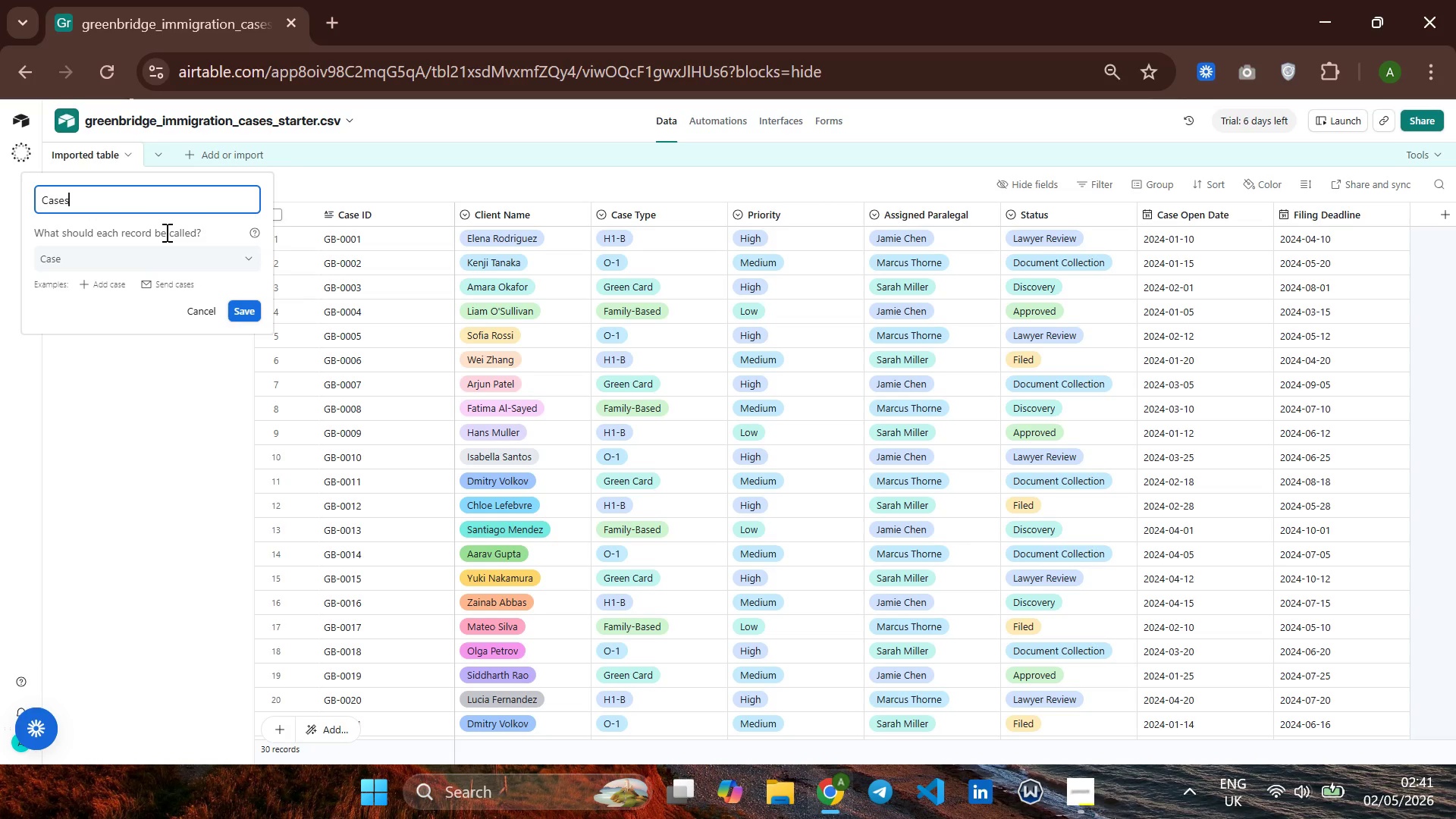 
wait(9.45)
 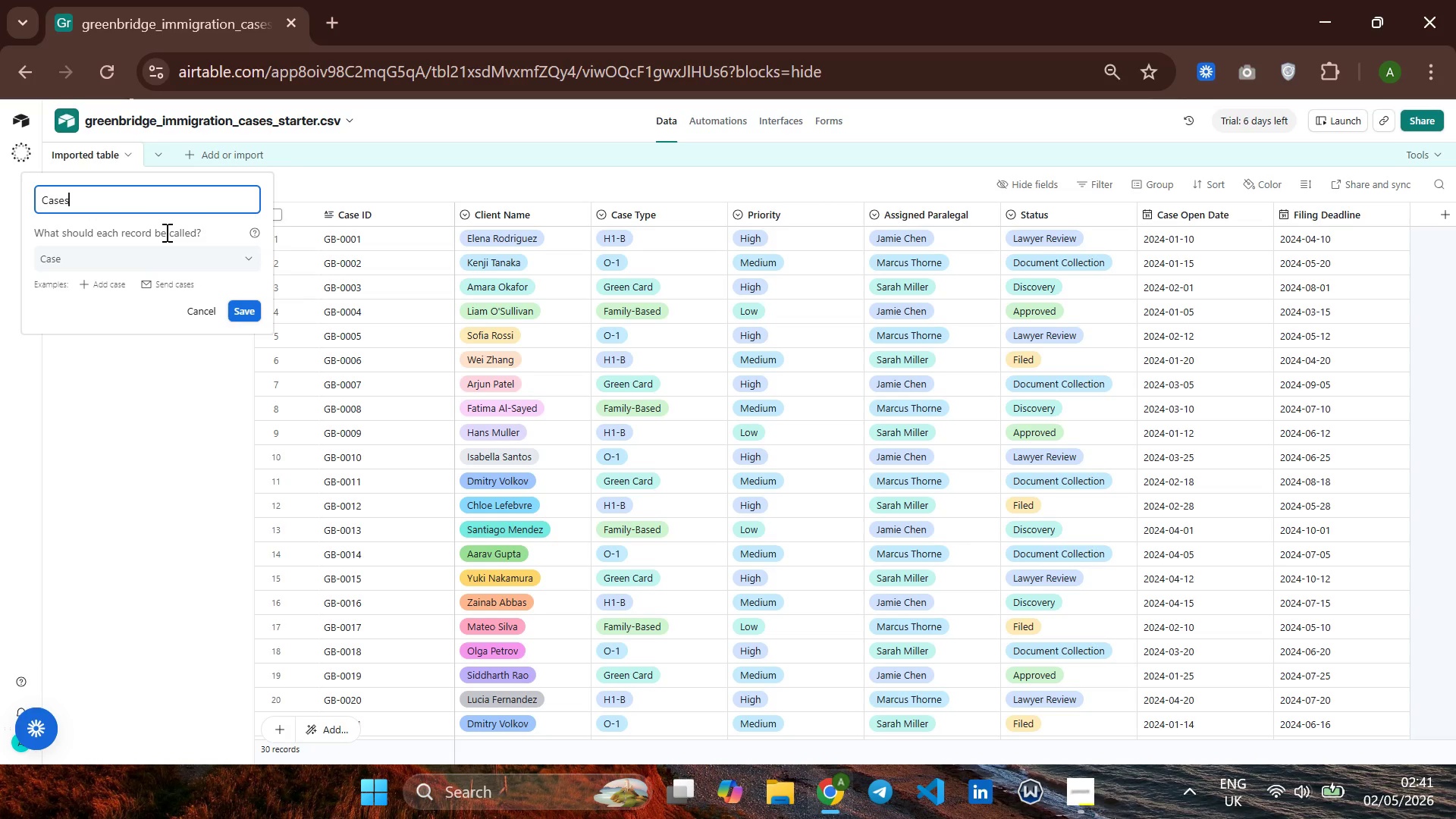 
left_click([256, 303])
 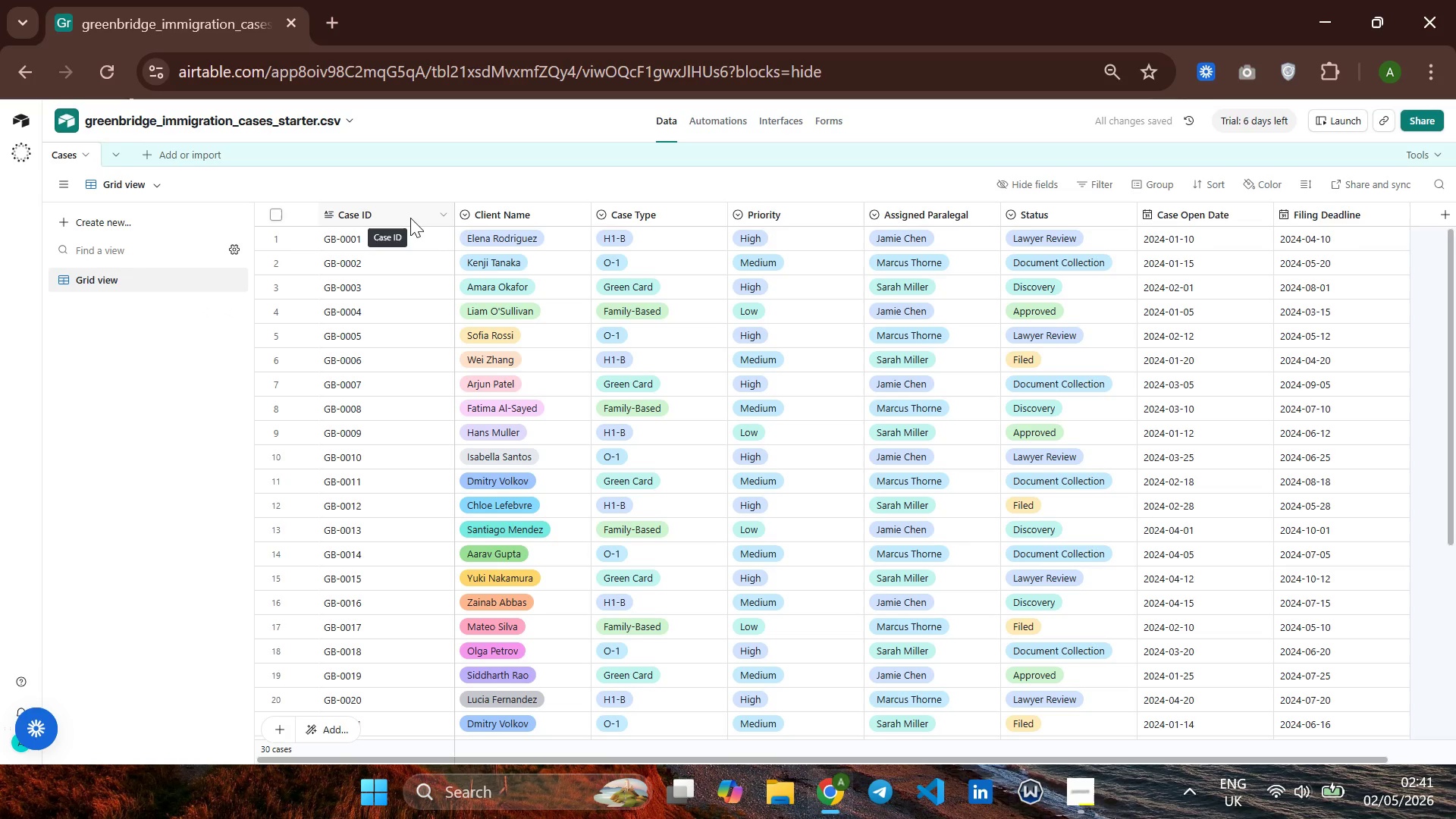 
wait(7.86)
 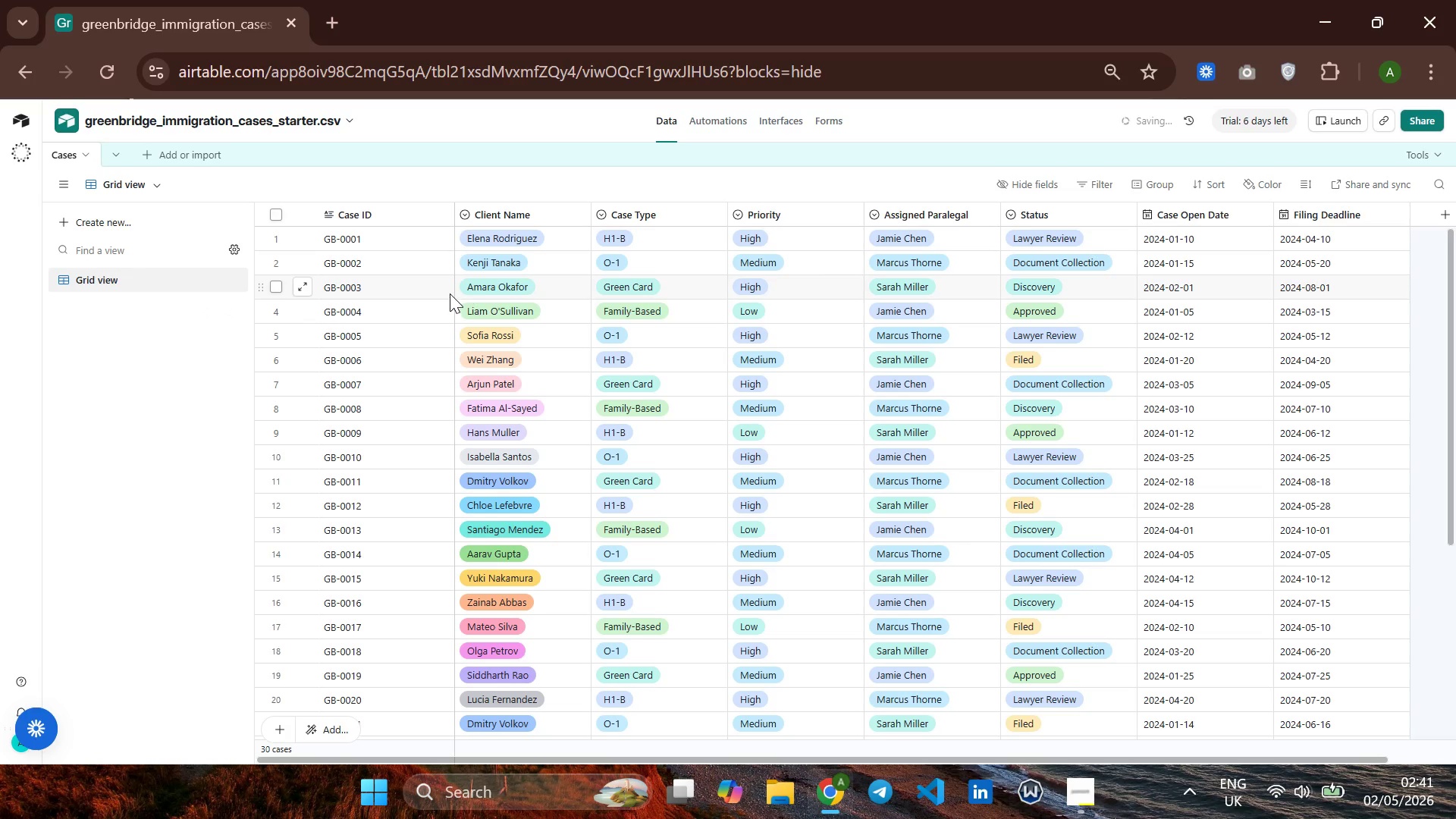 
left_click([410, 218])
 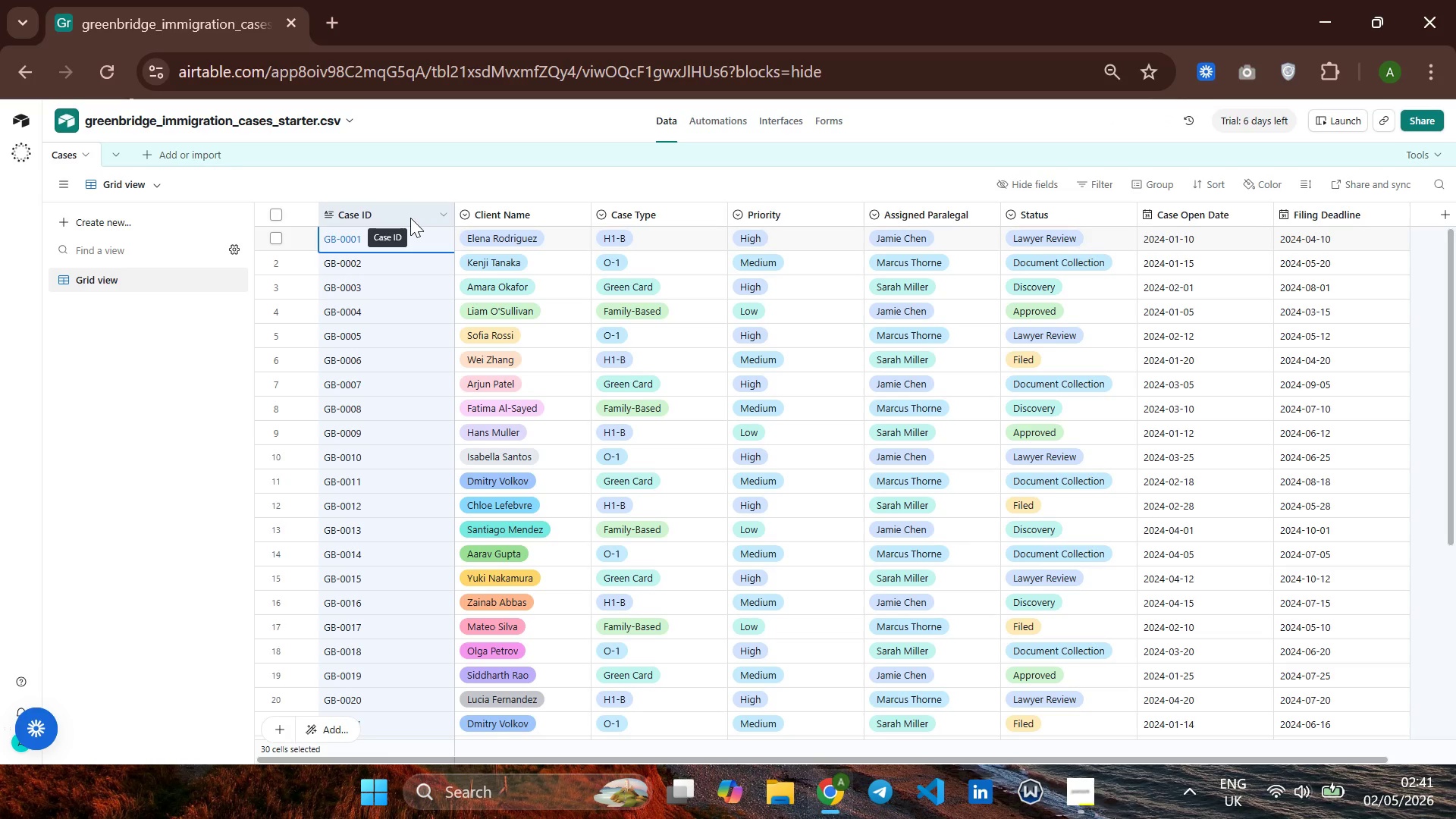 
right_click([410, 218])
 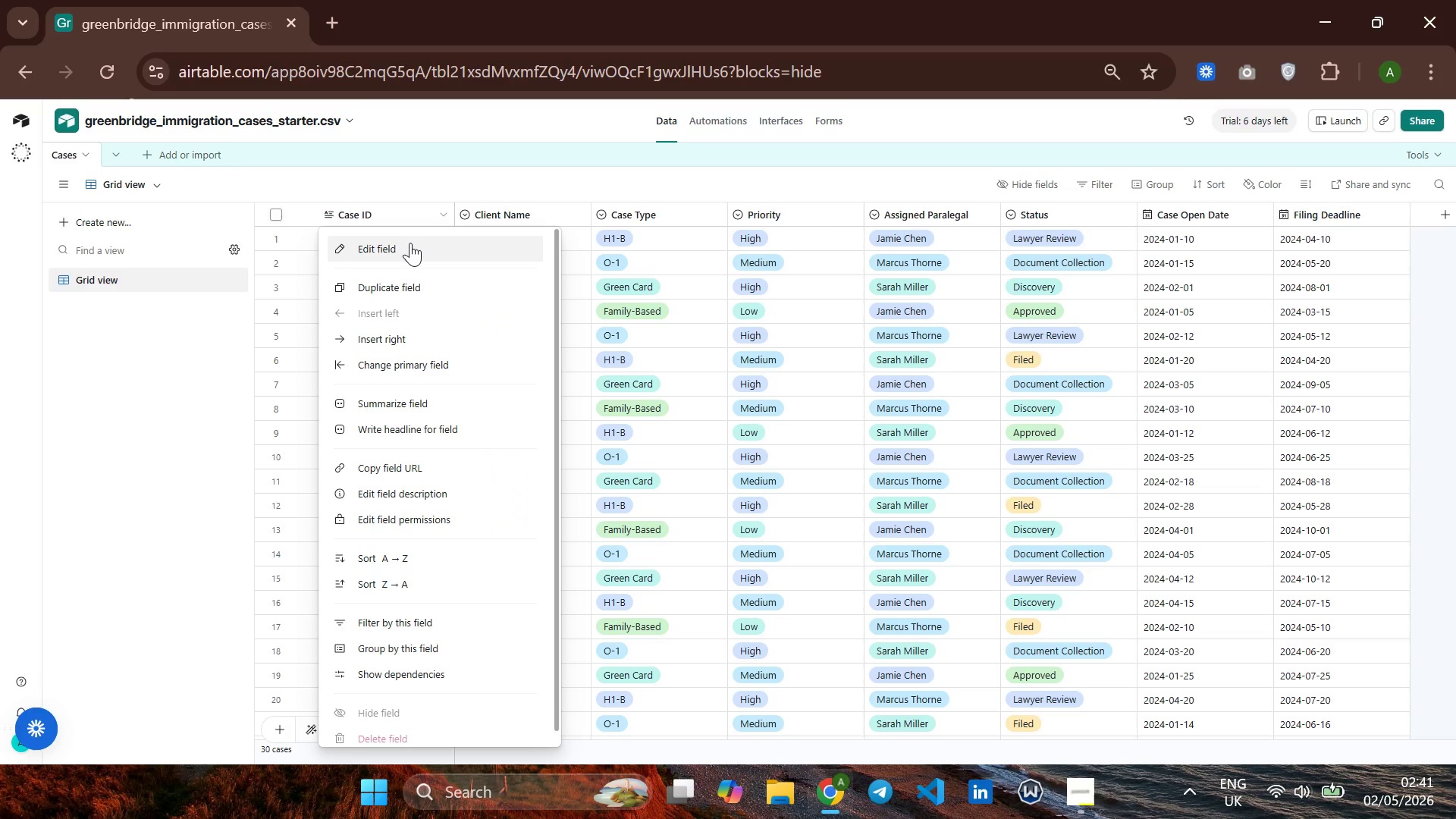 
left_click([410, 245])
 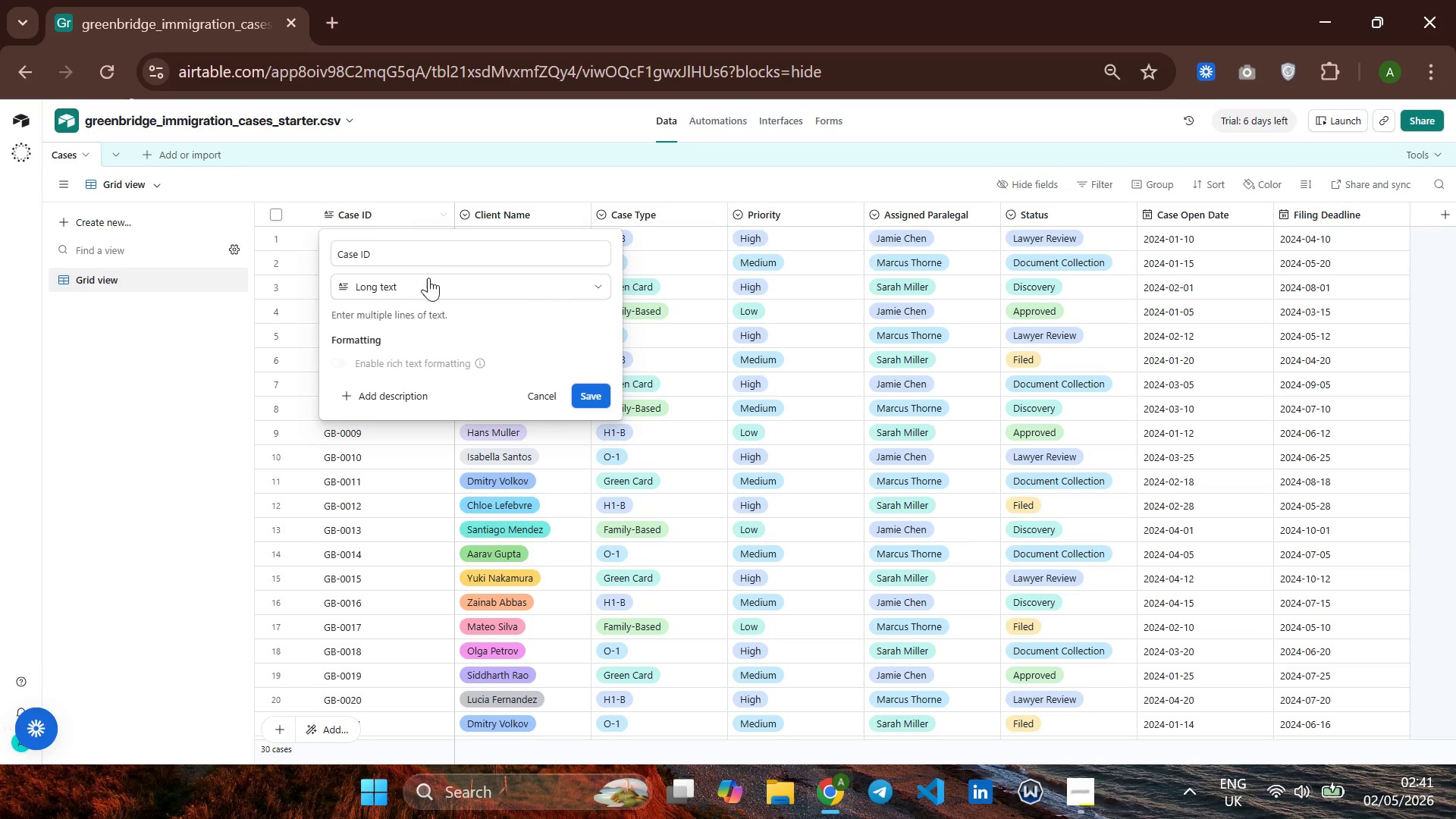 
left_click([453, 288])
 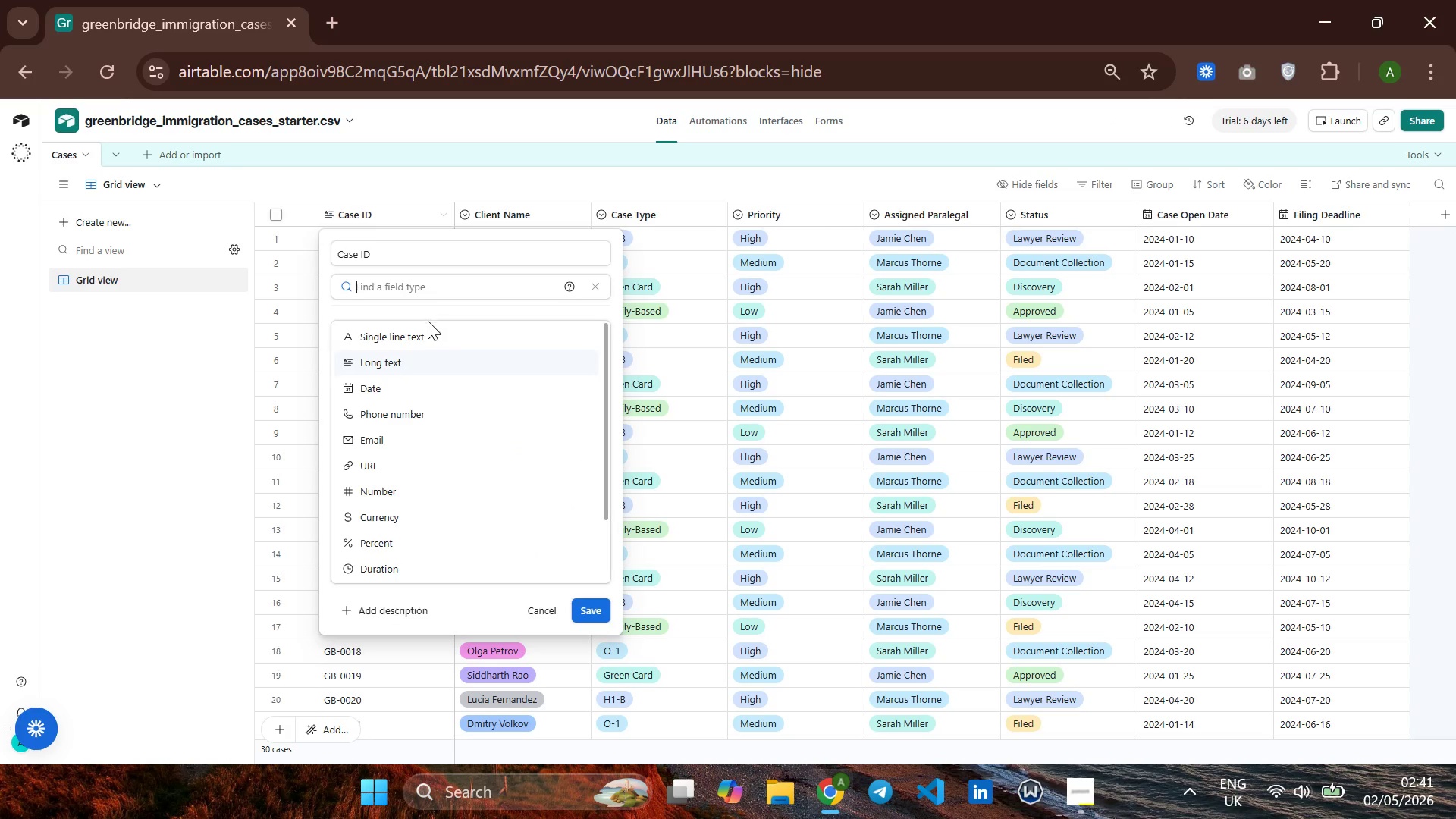 
left_click([422, 331])
 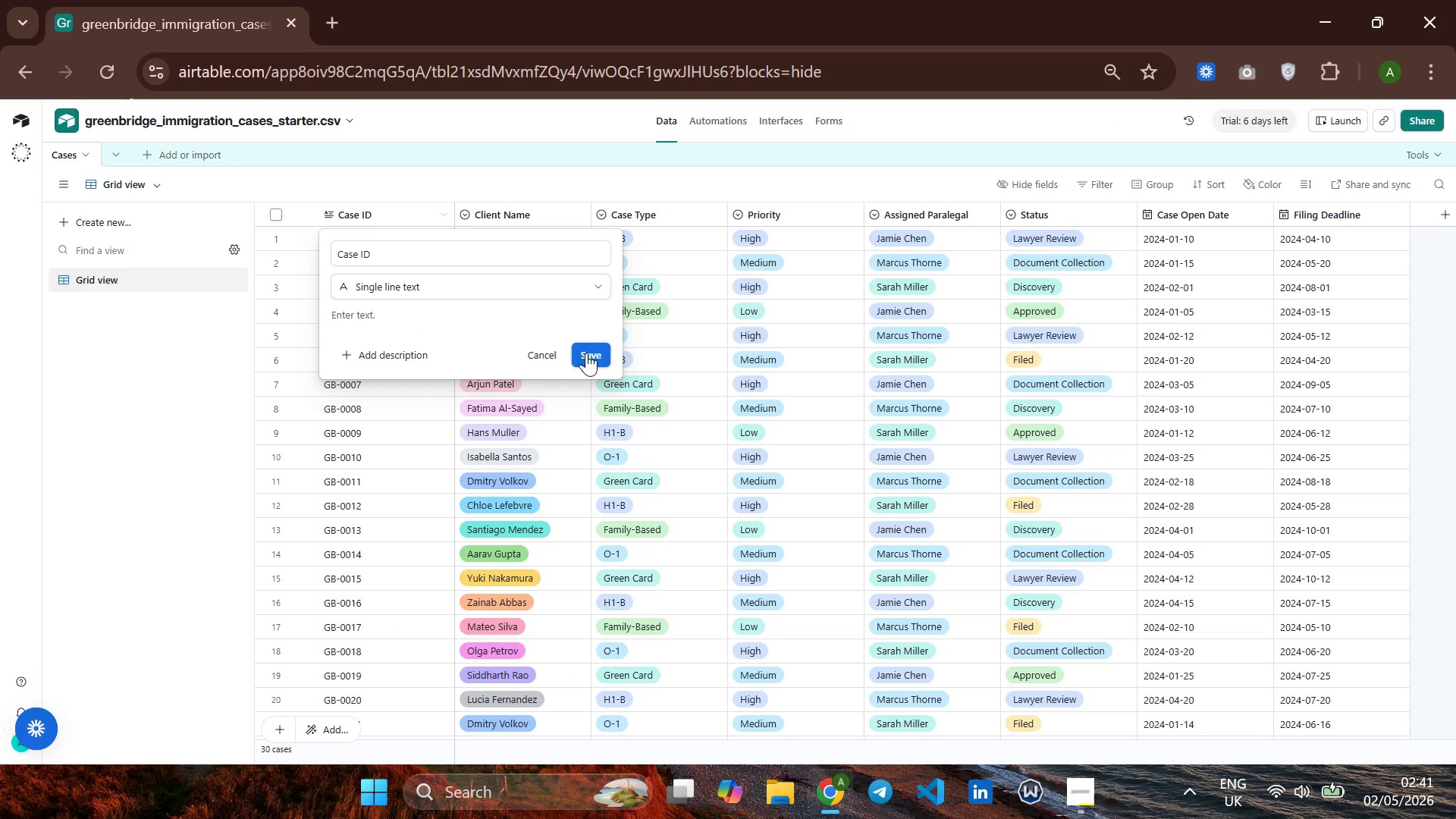 
left_click([586, 353])
 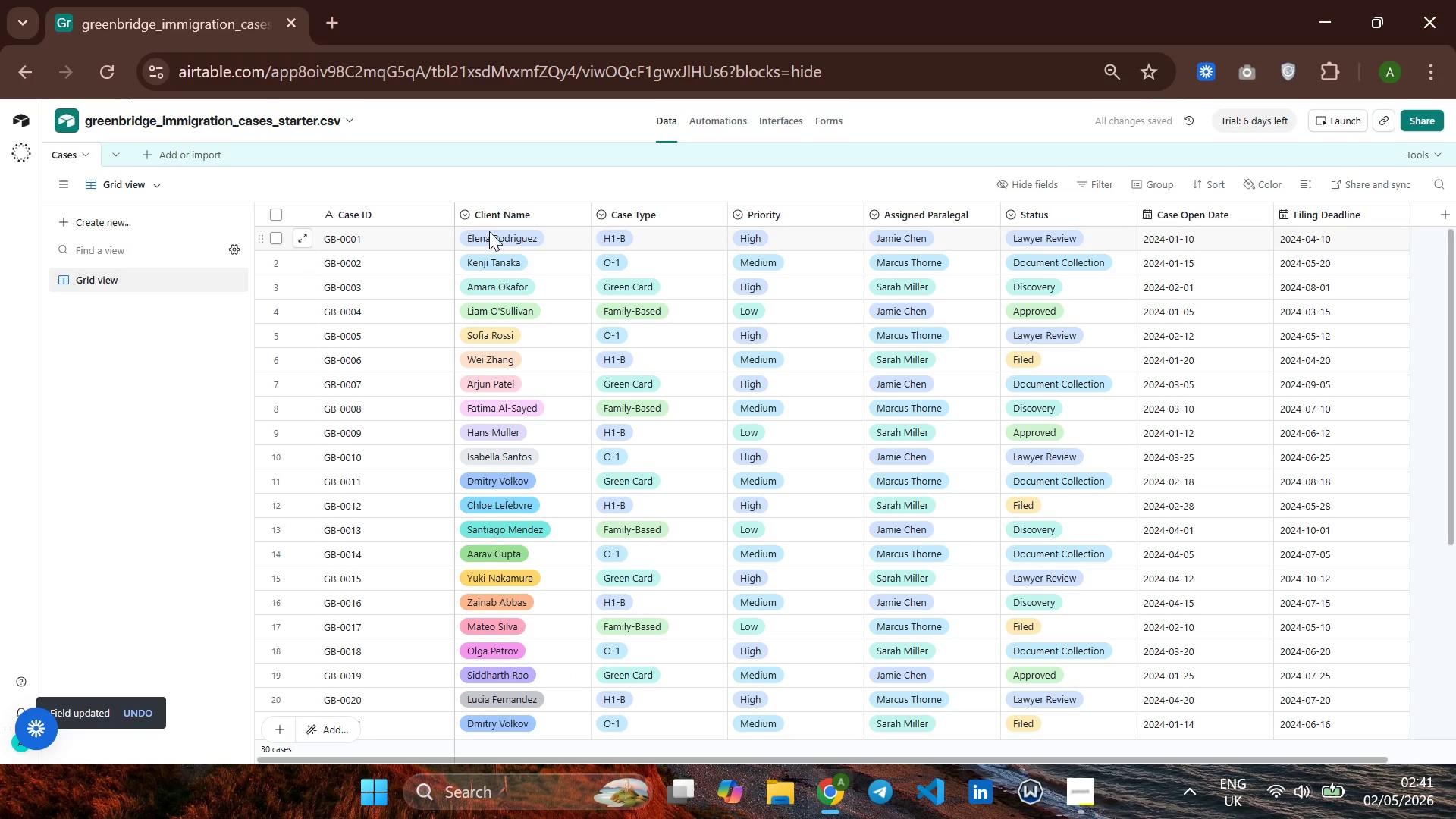 
left_click([498, 224])
 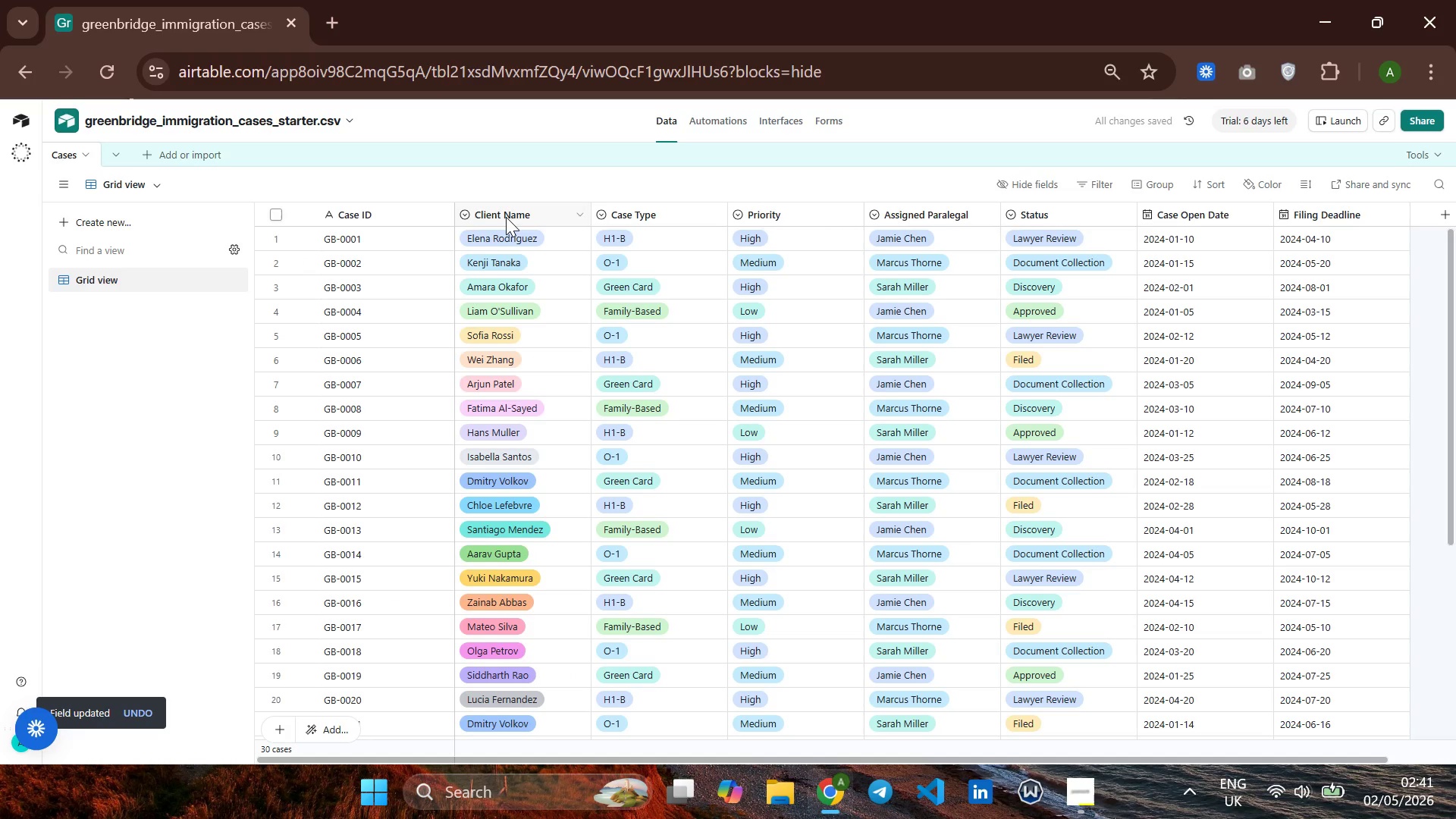 
right_click([506, 217])
 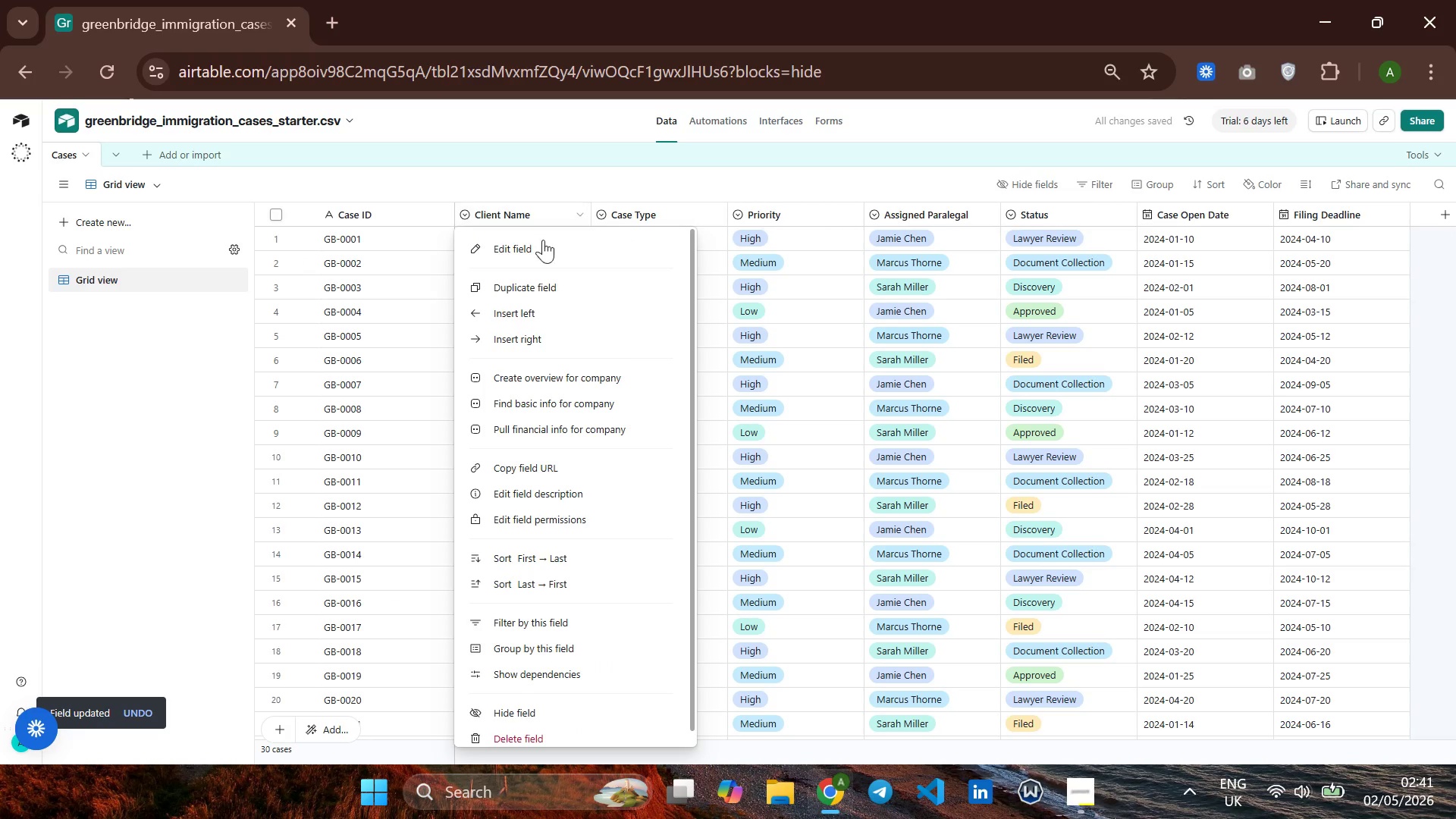 
left_click([542, 254])
 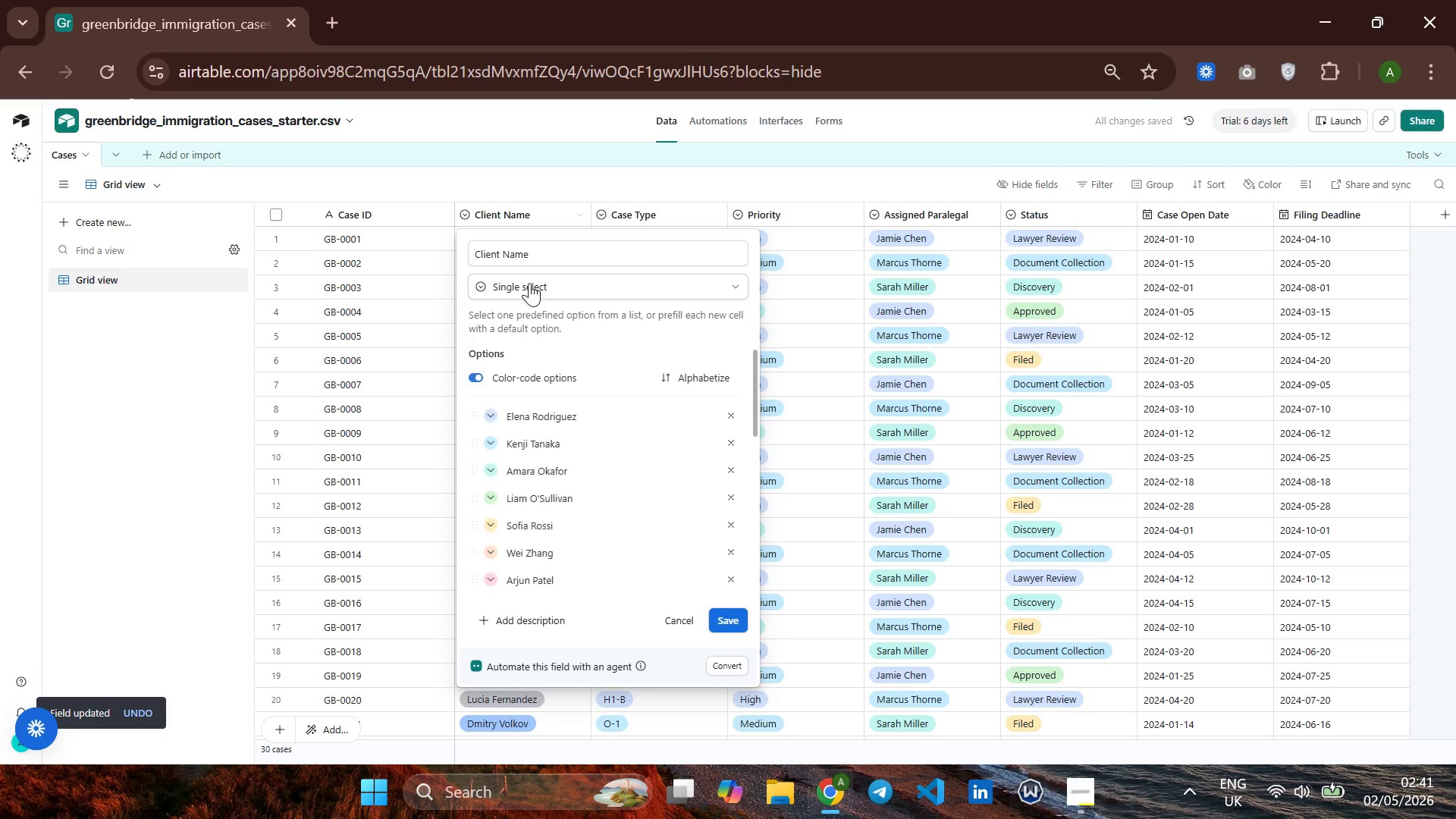 
left_click([529, 283])
 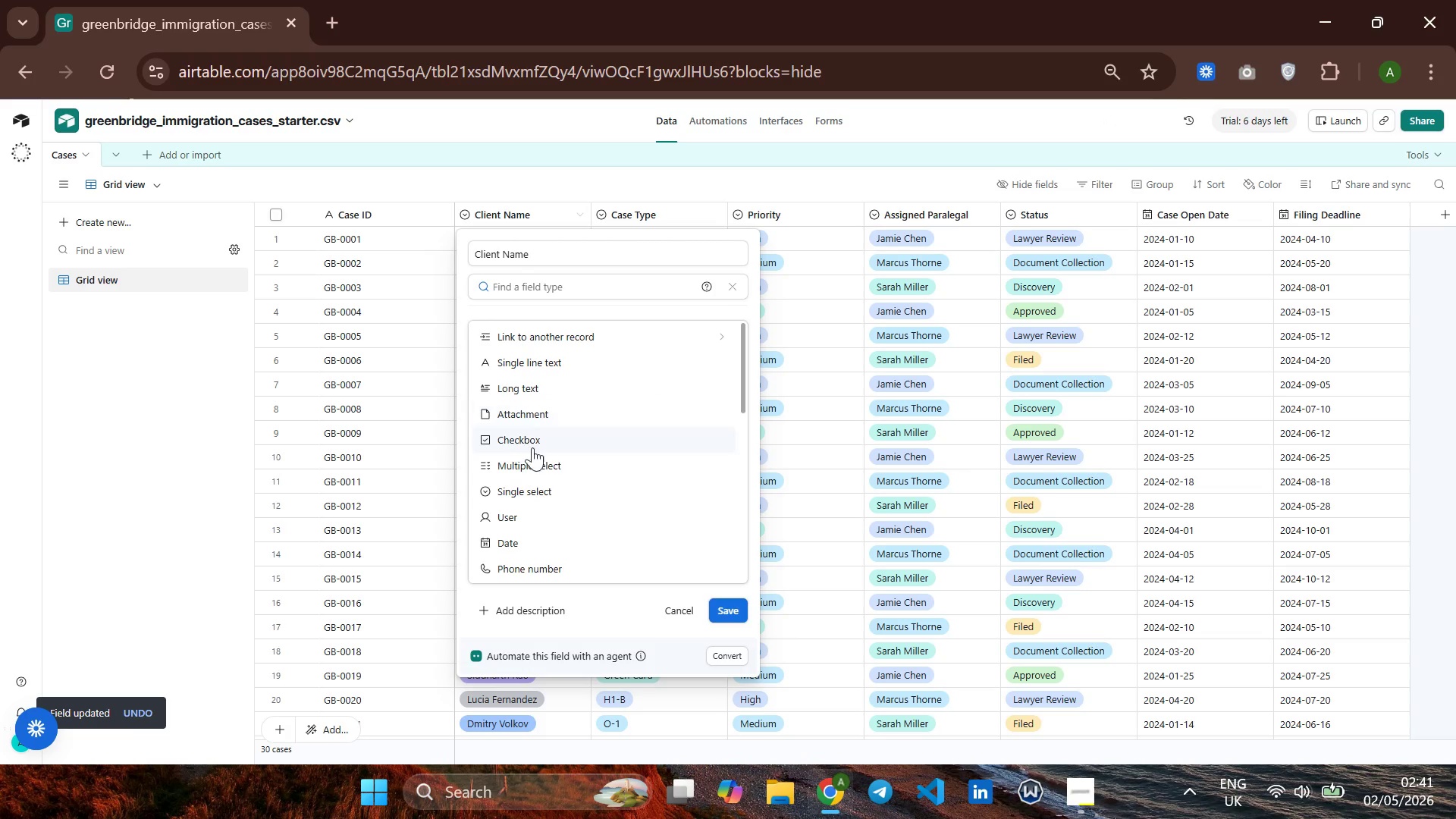 
left_click([570, 363])
 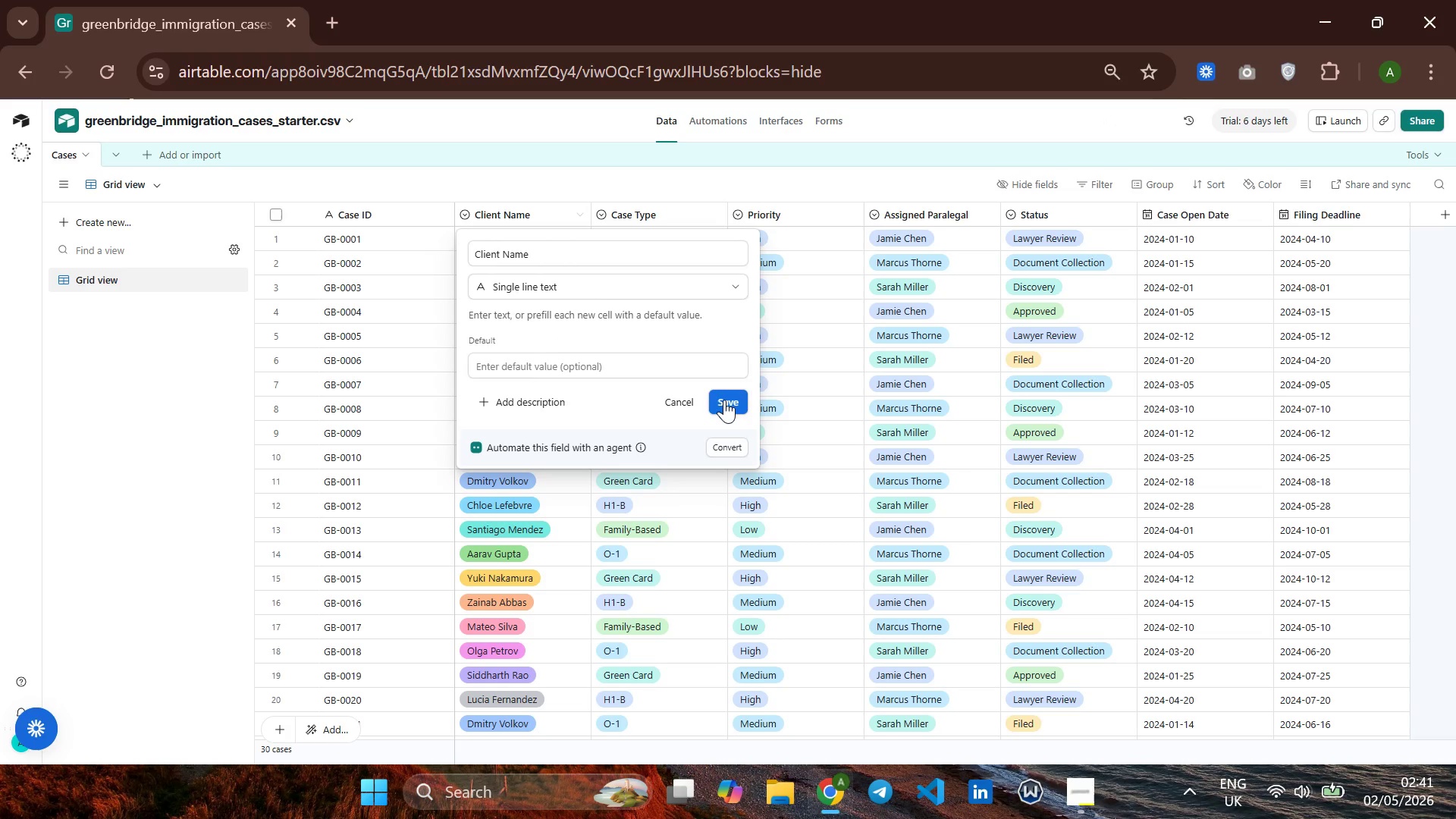 
left_click([724, 400])
 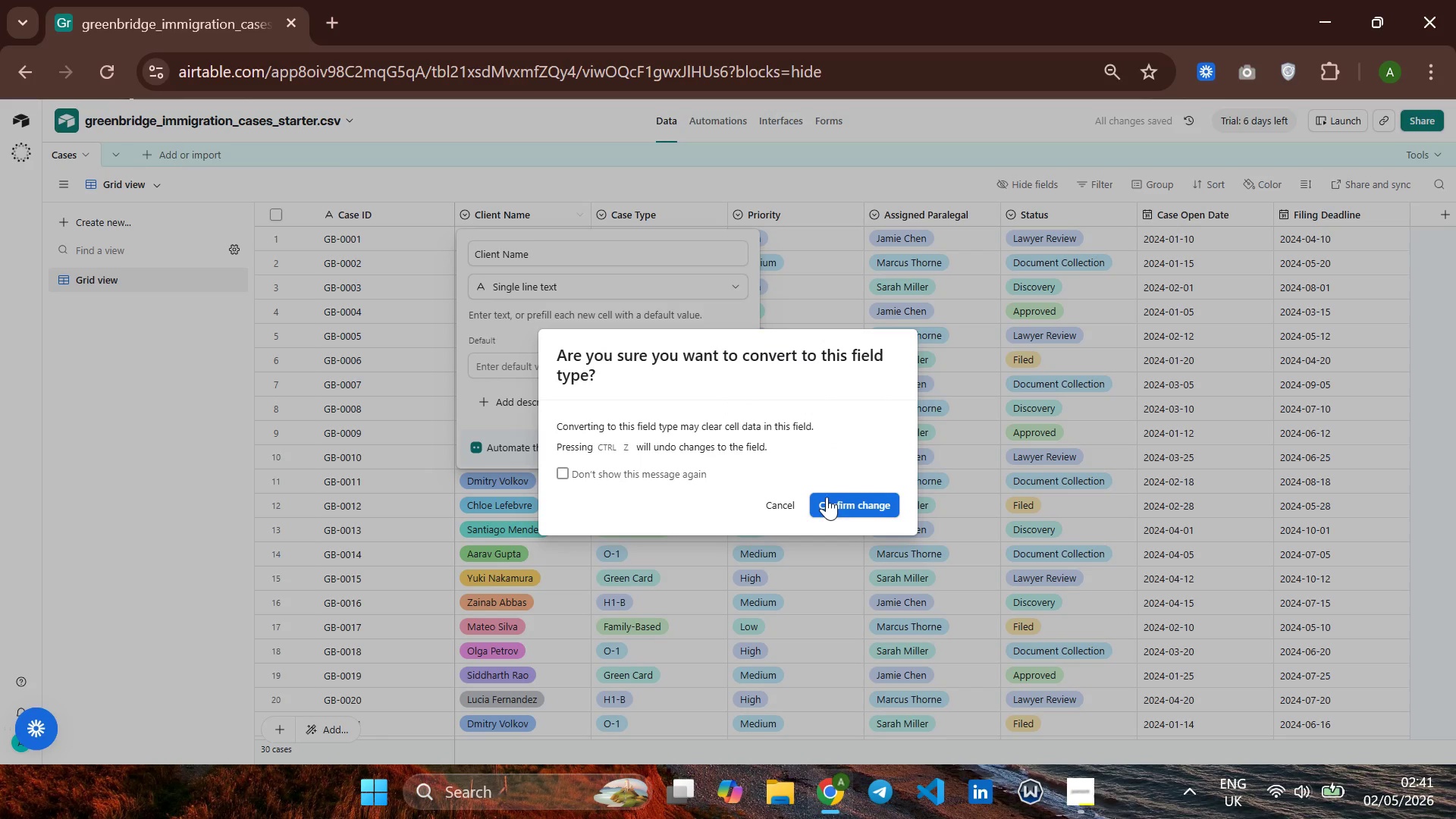 
left_click([830, 497])
 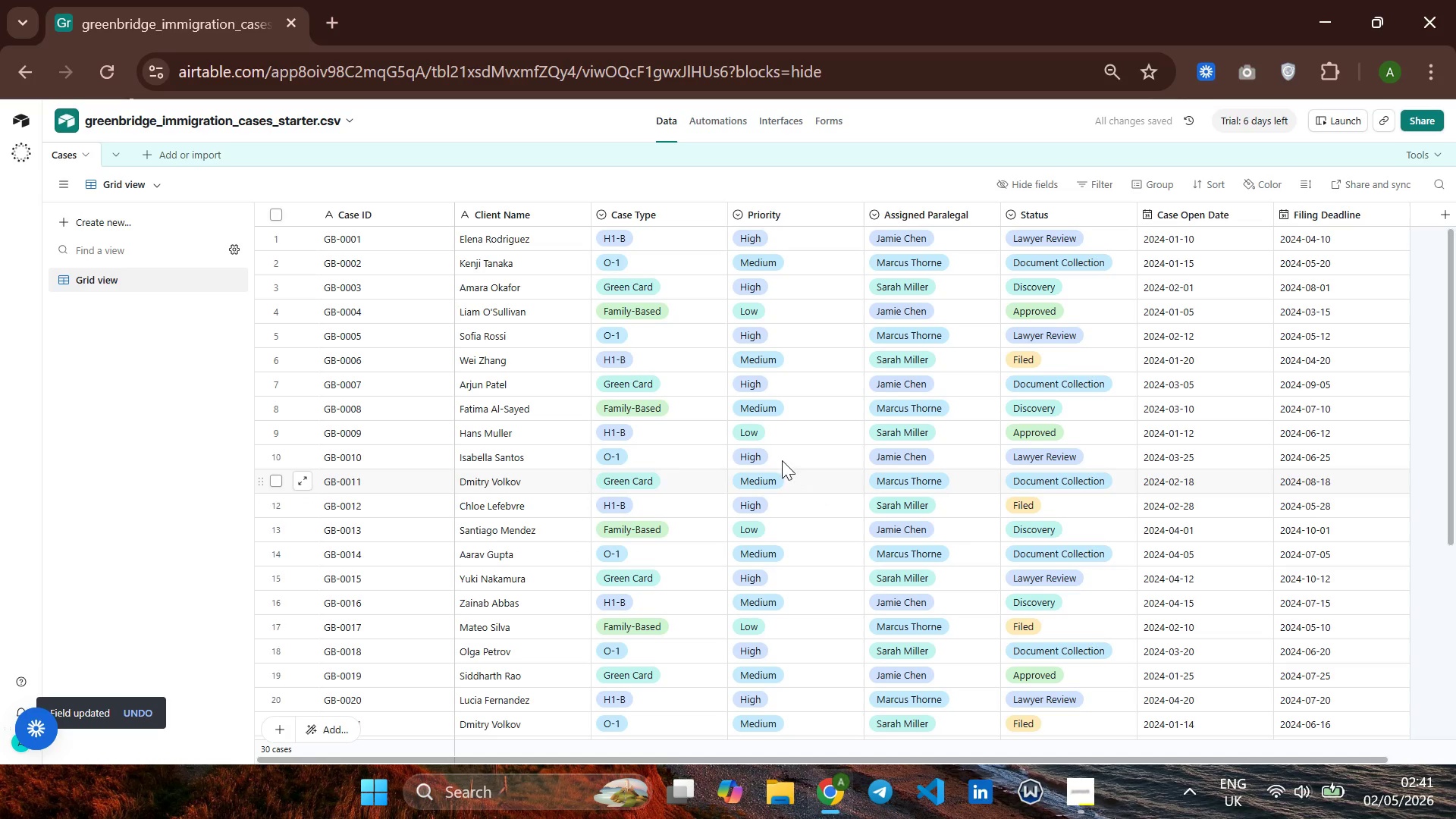 
wait(8.86)
 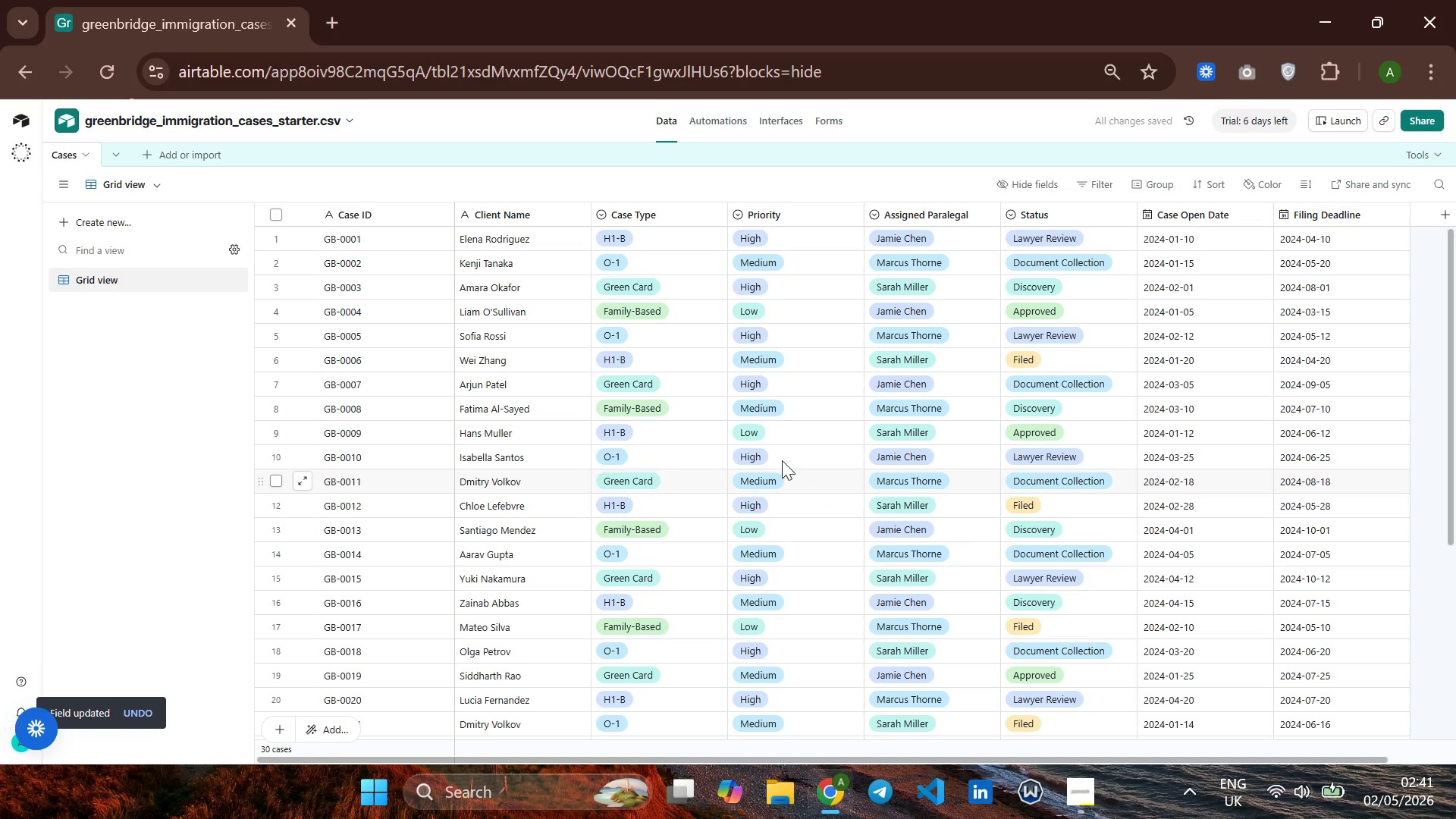 
right_click([646, 224])
 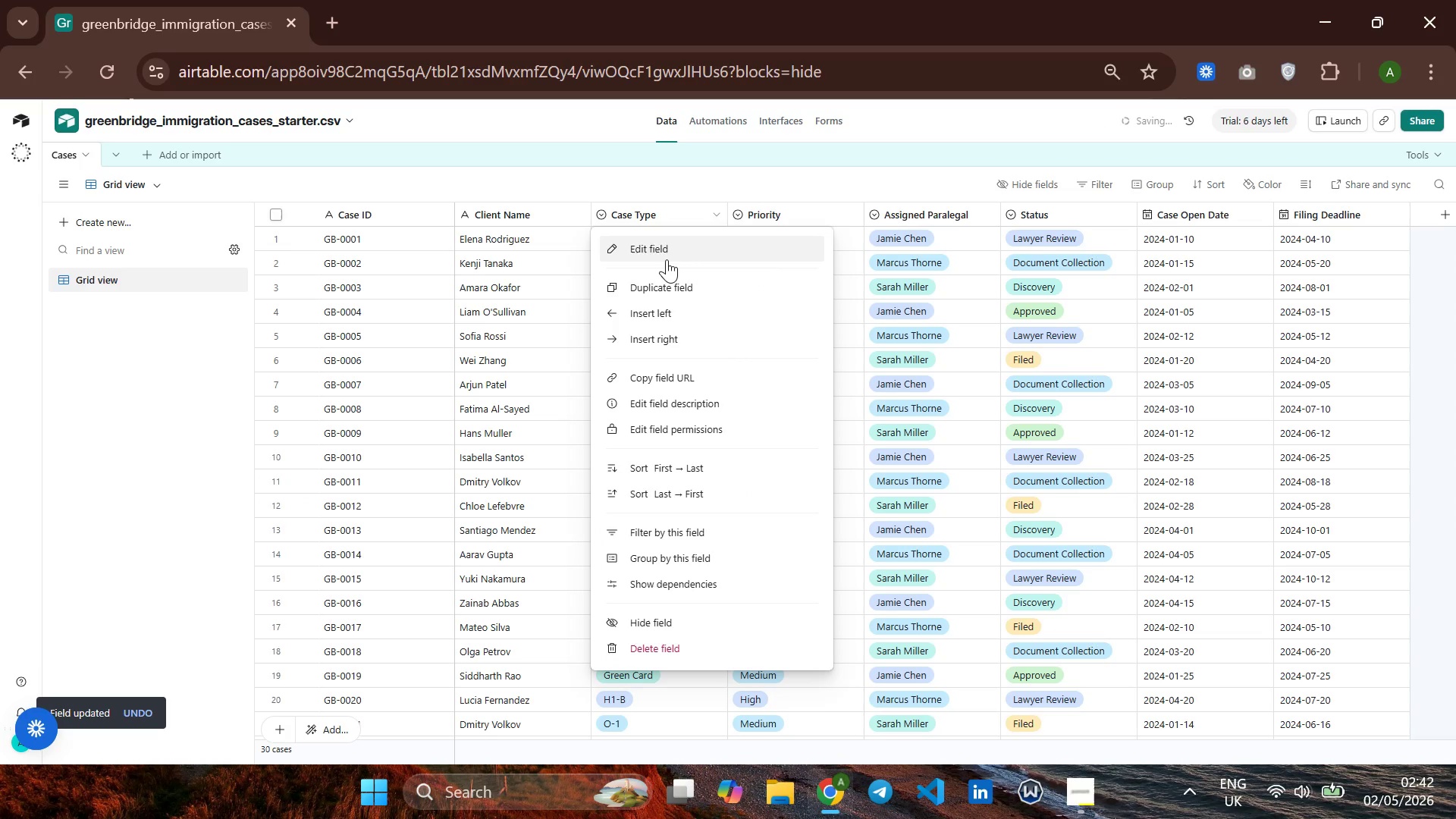 
left_click([667, 259])
 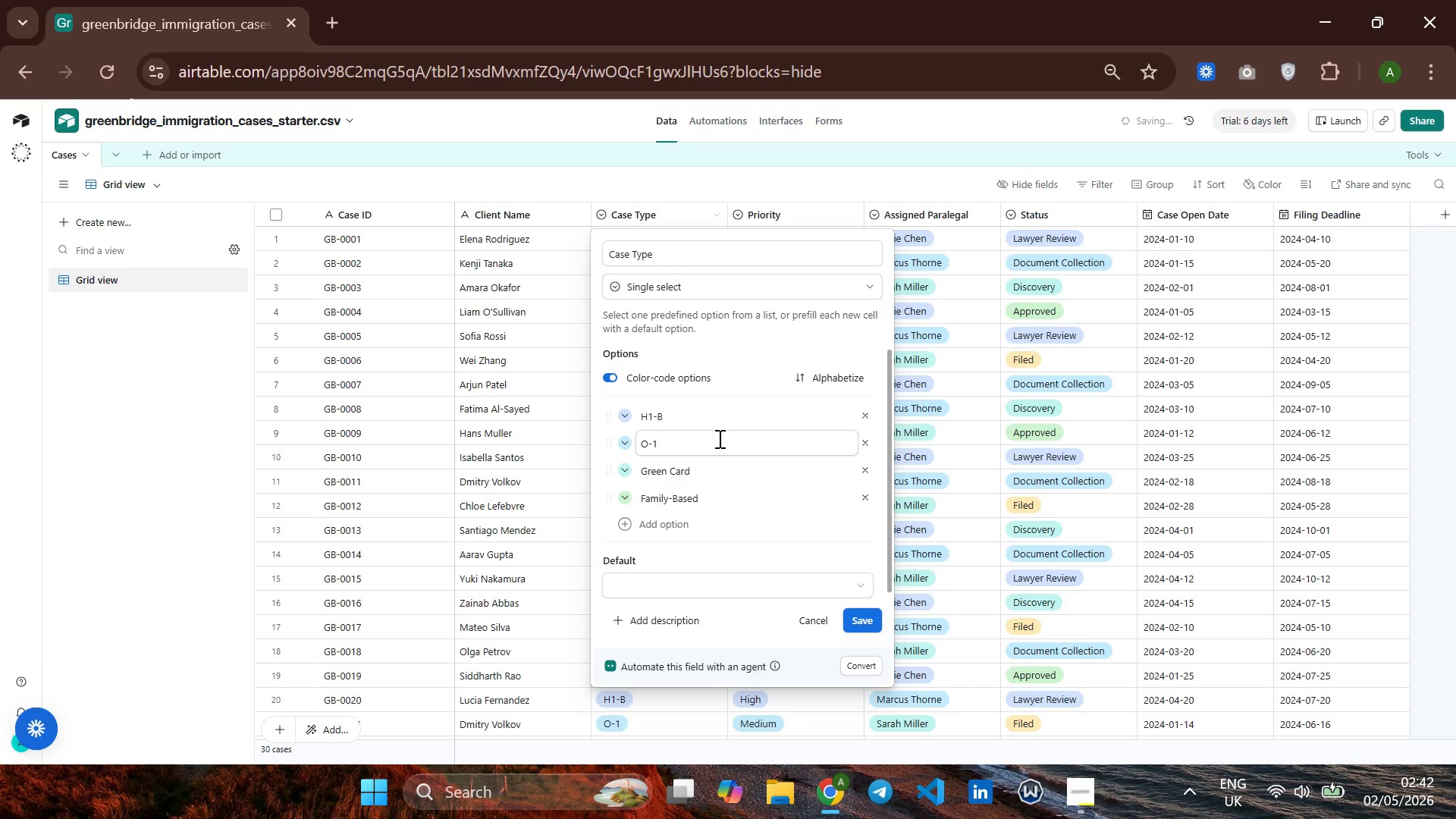 
wait(8.97)
 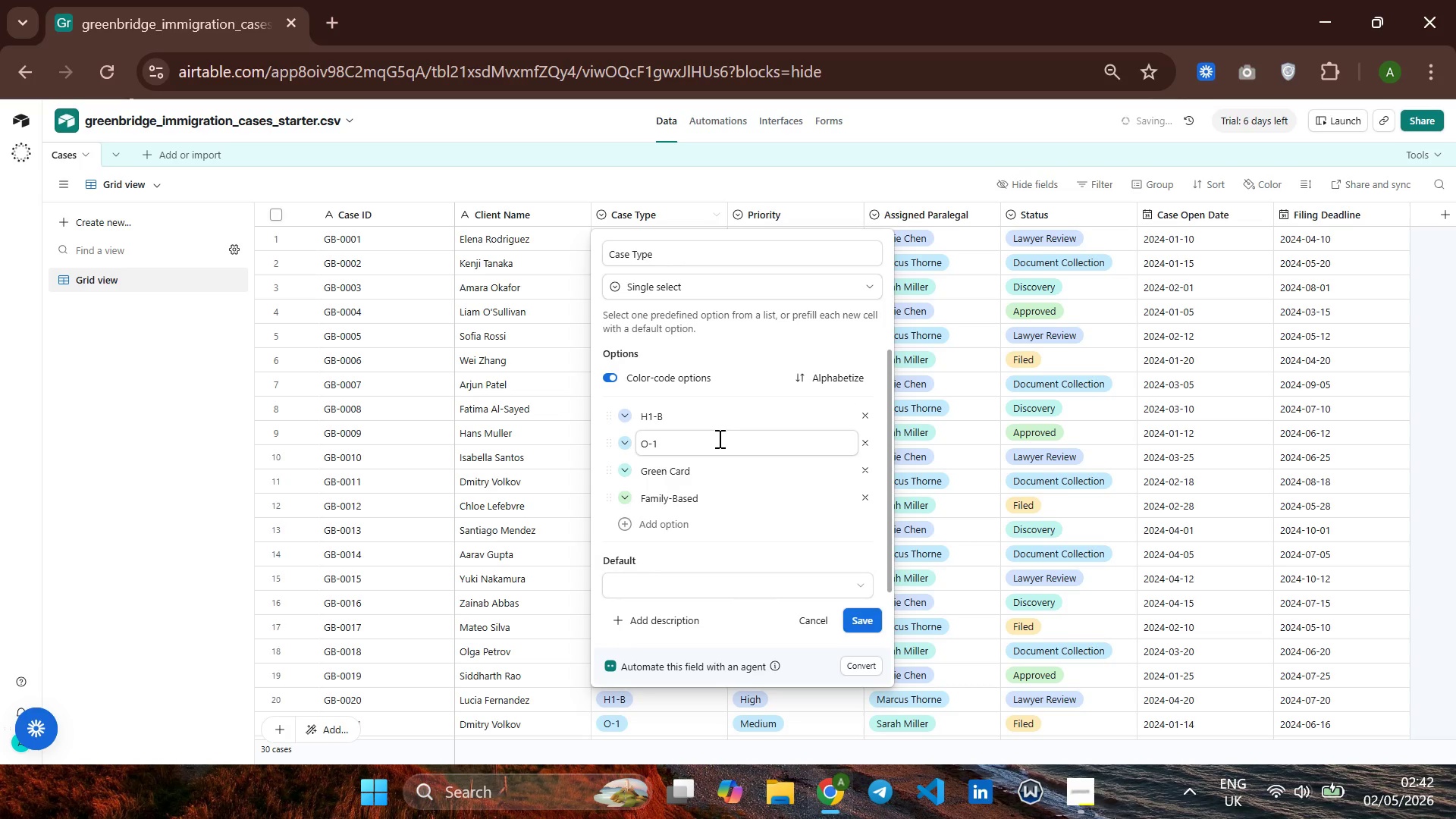 
left_click([871, 613])
 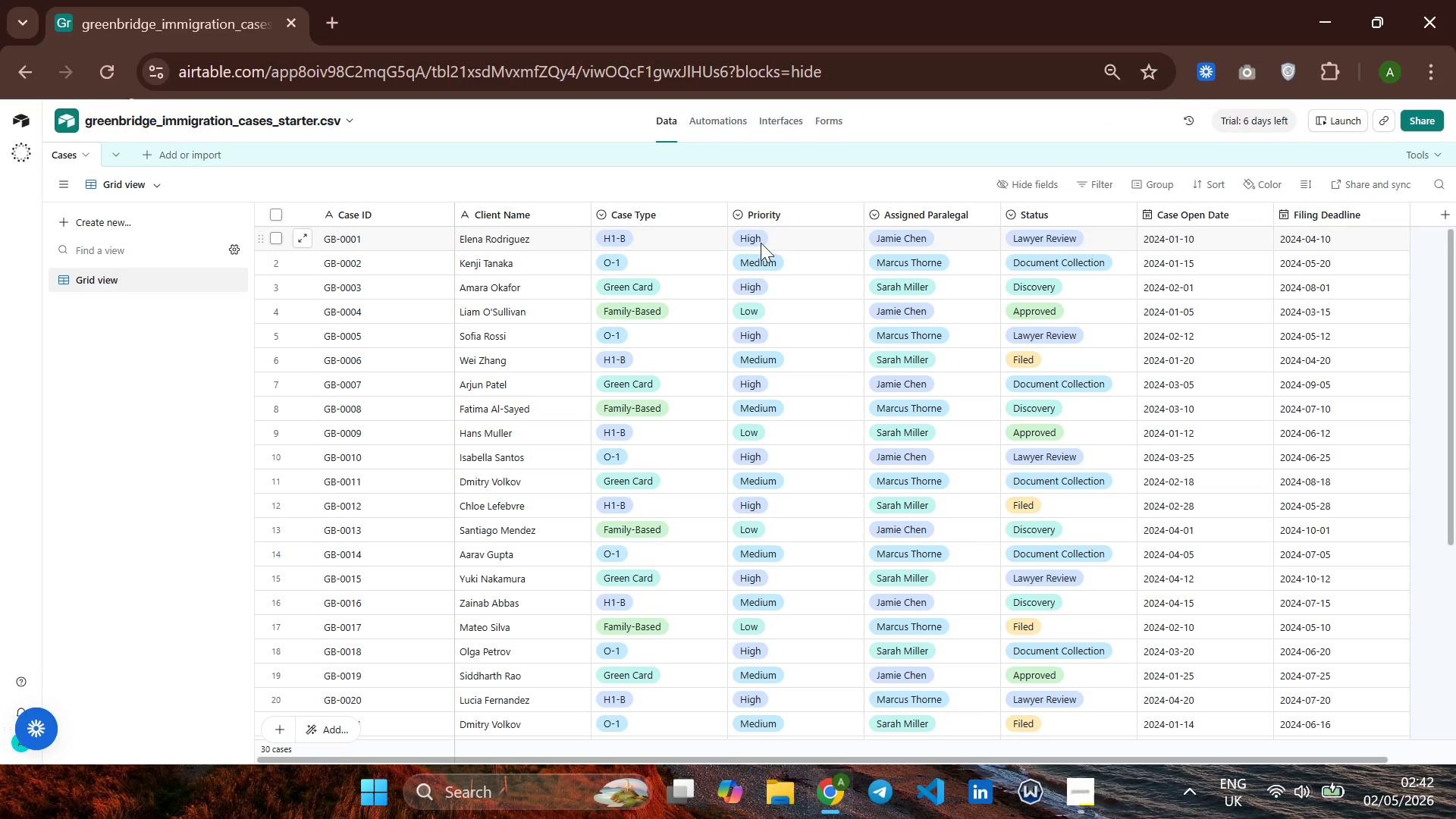 
left_click([785, 218])
 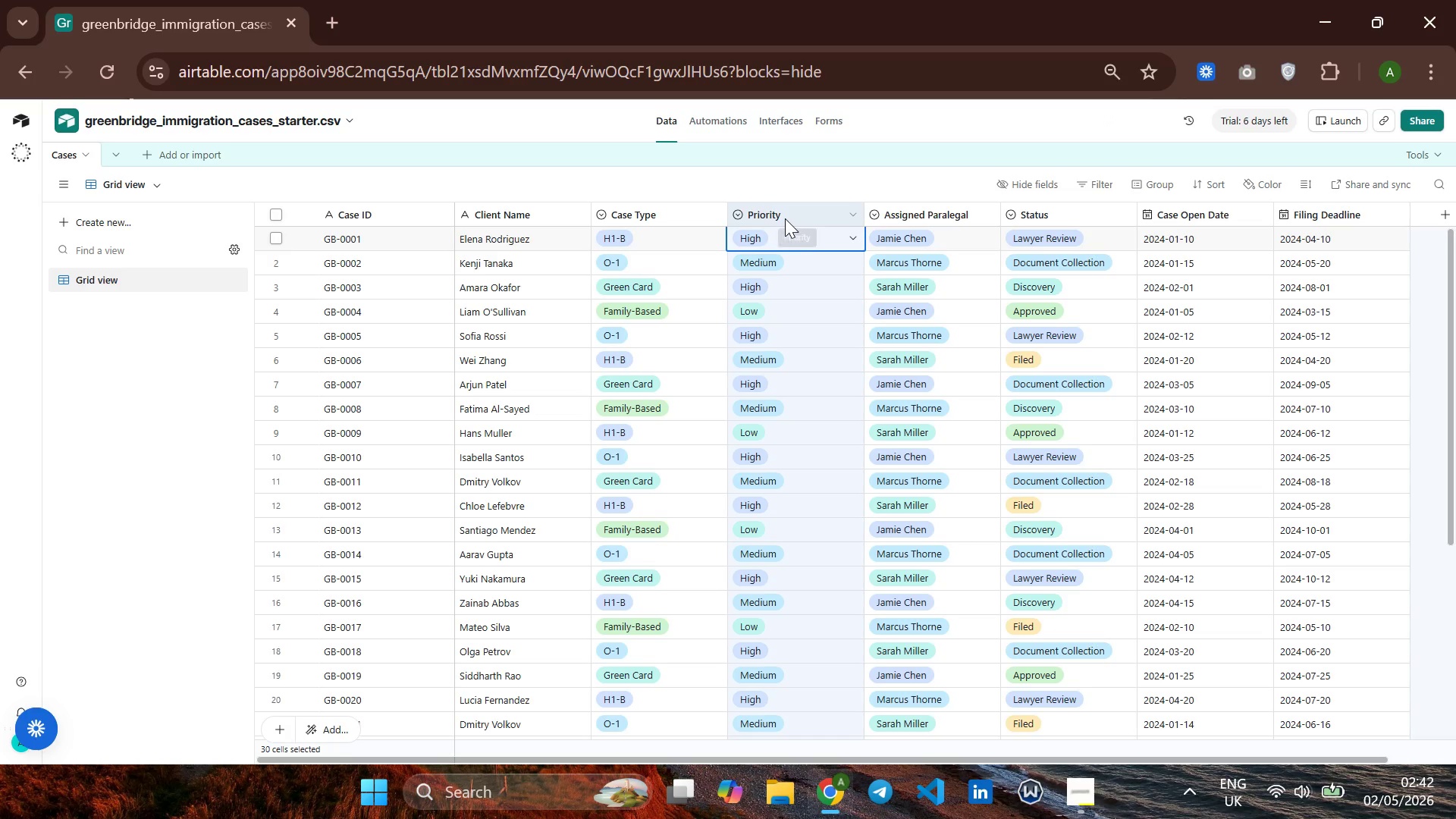 
right_click([785, 218])
 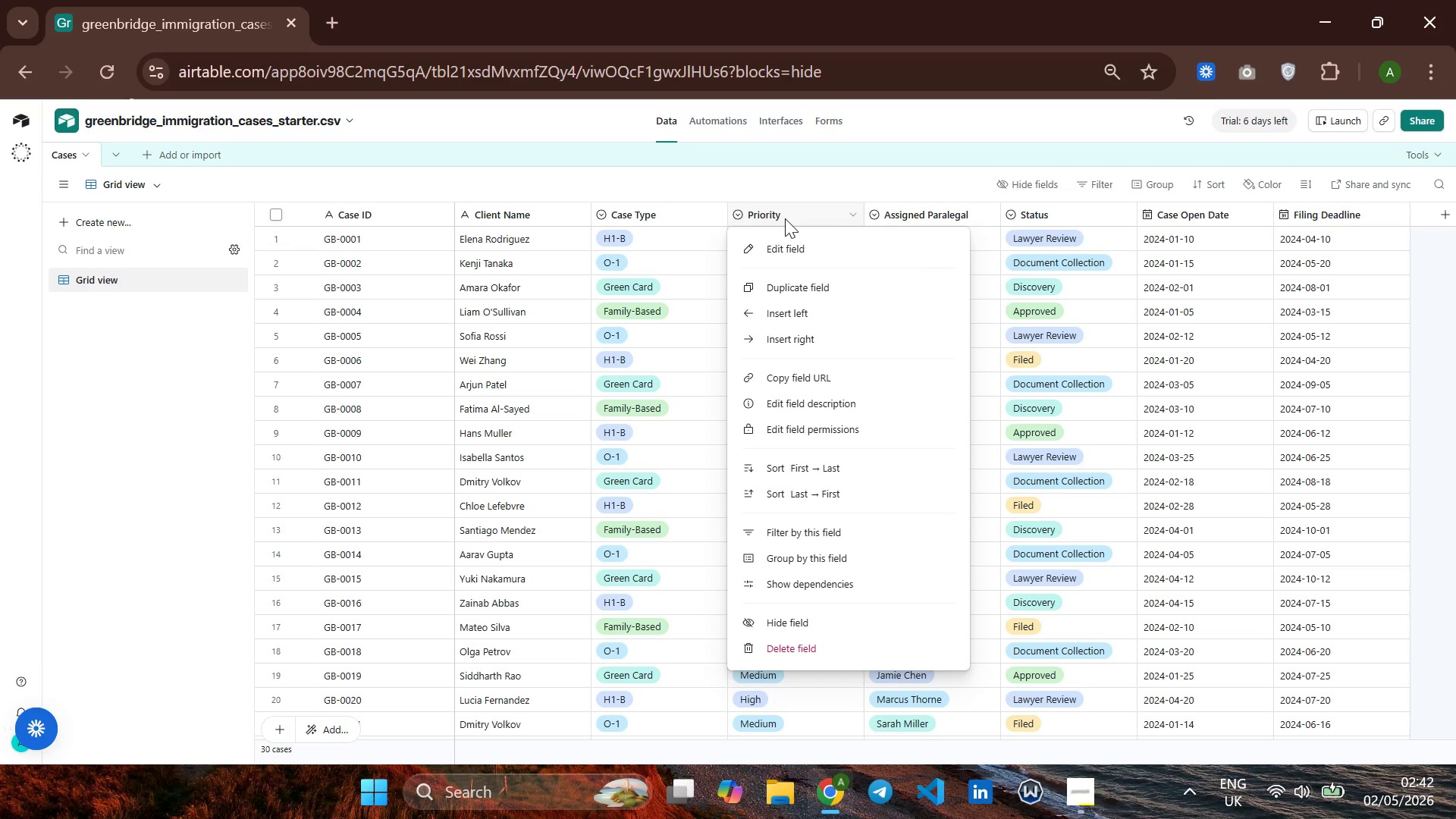 
mouse_move([808, 262])
 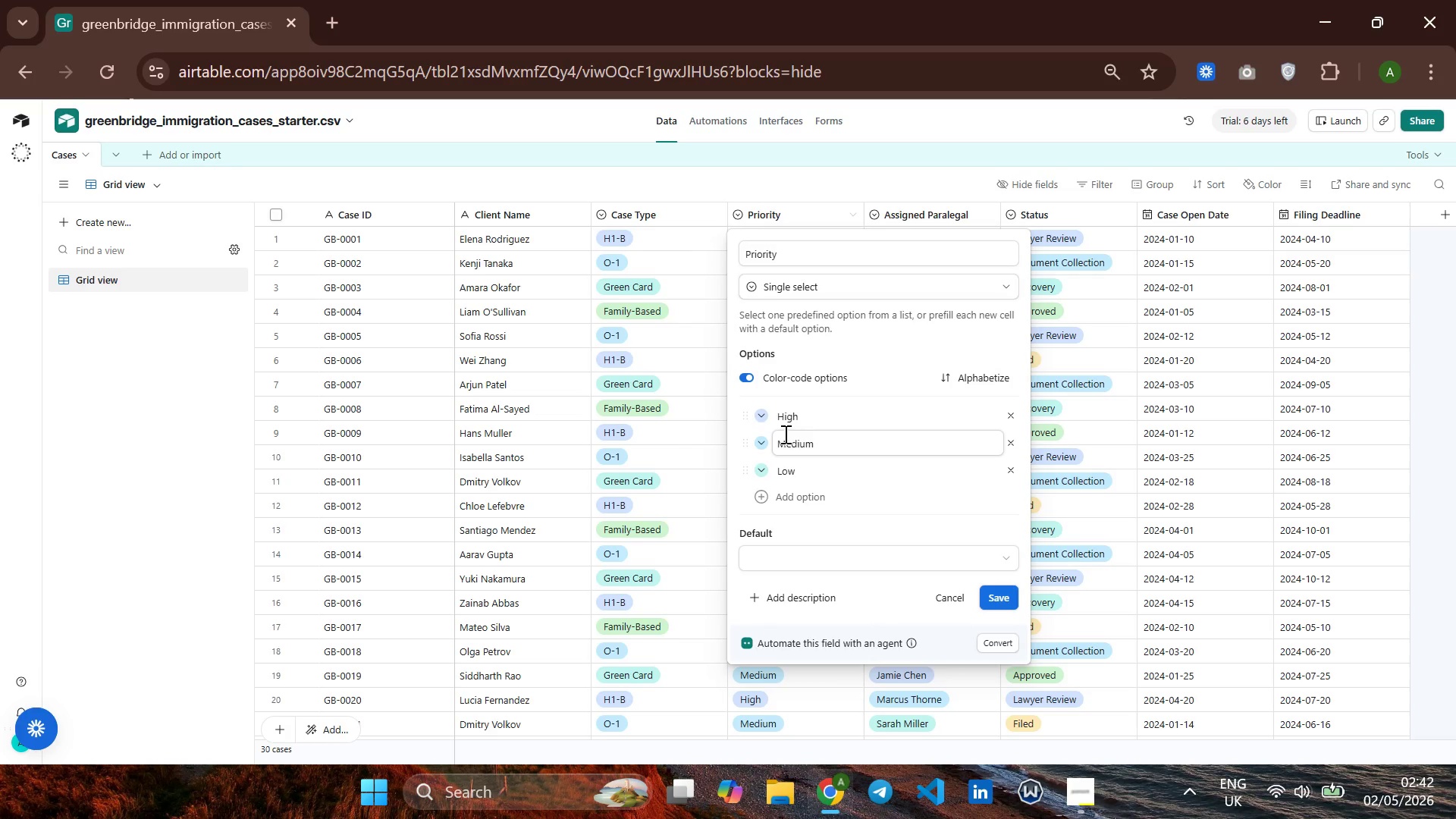 
left_click([766, 418])
 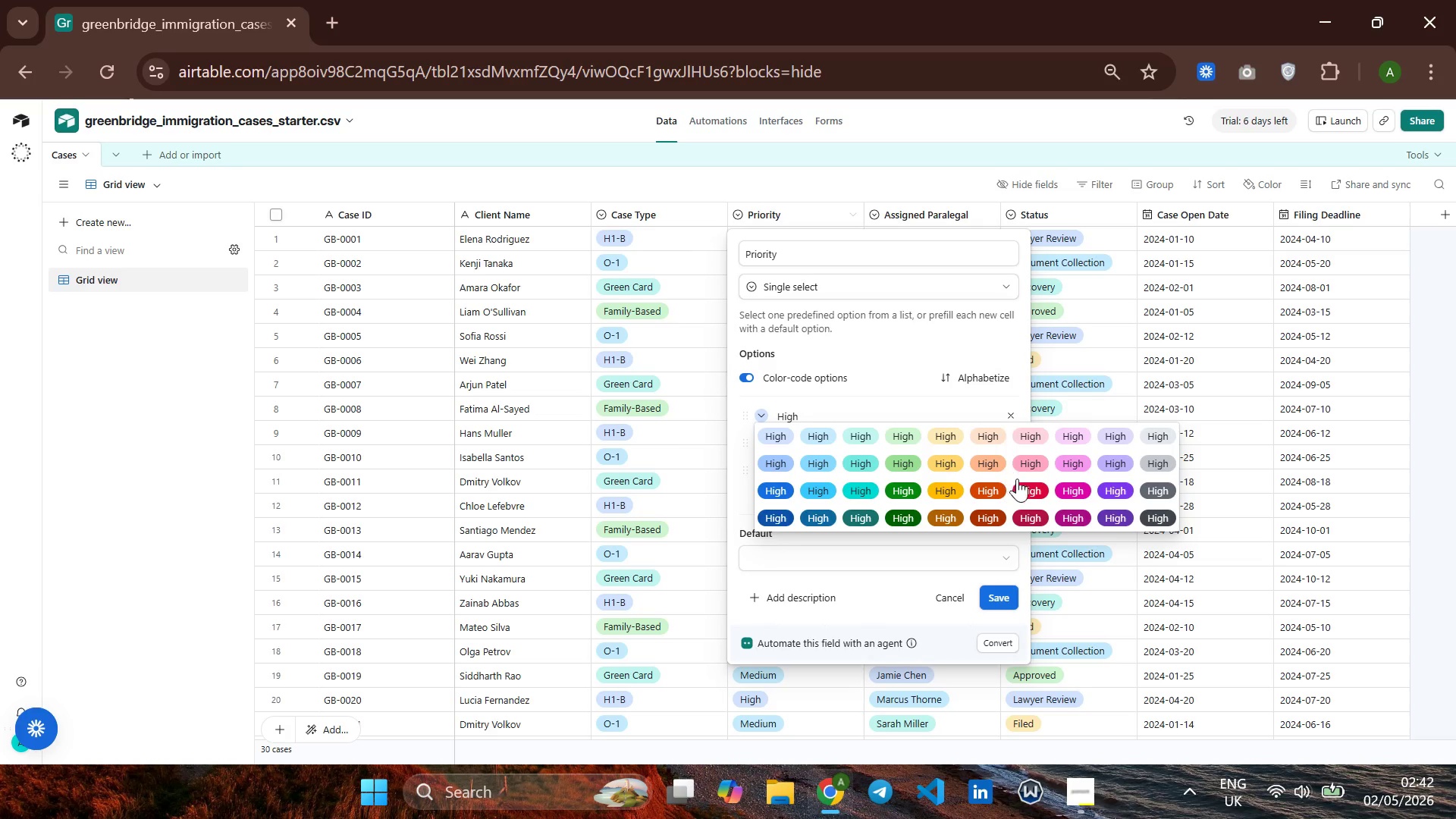 
left_click([1021, 485])
 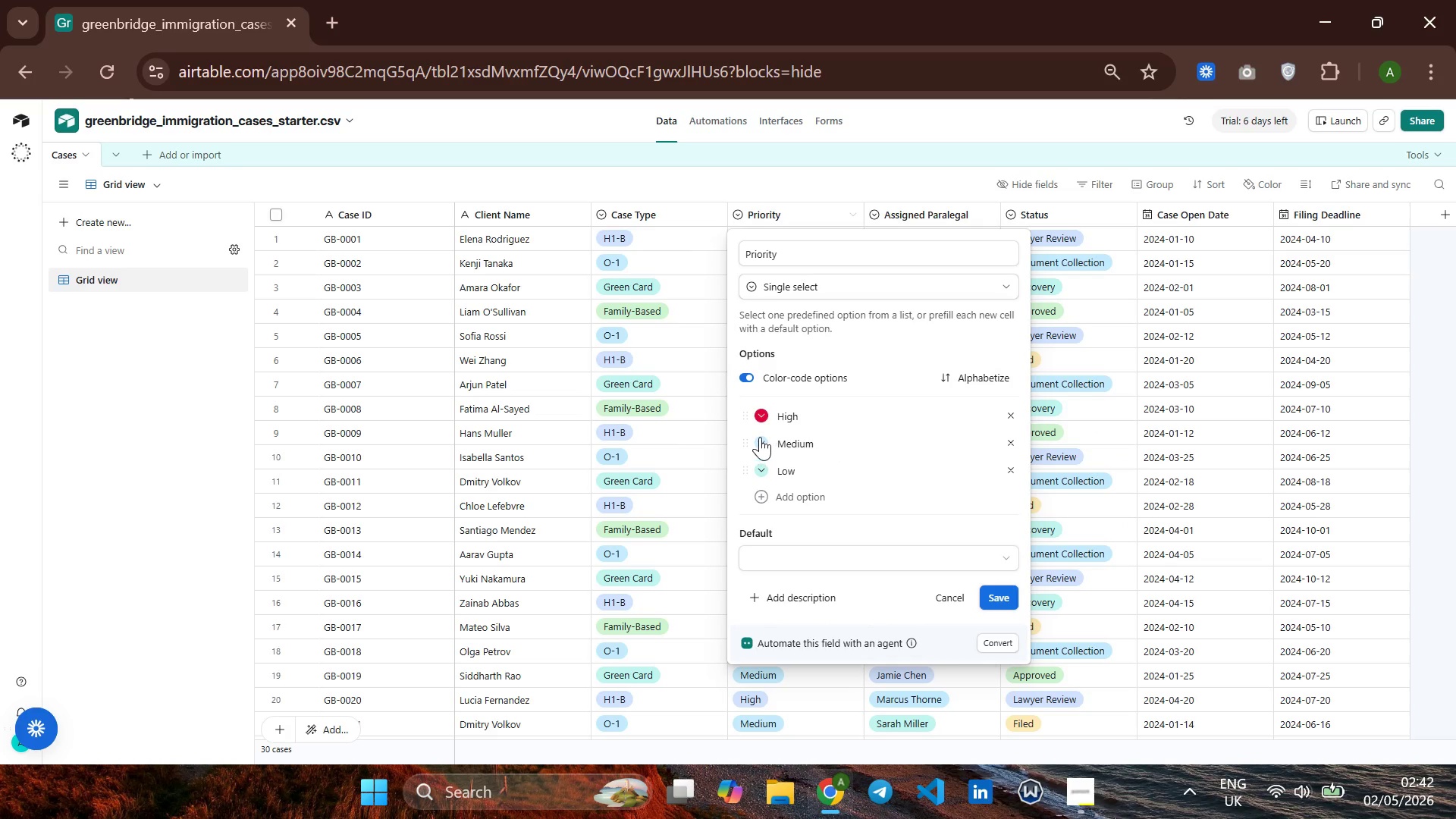 
left_click([760, 436])
 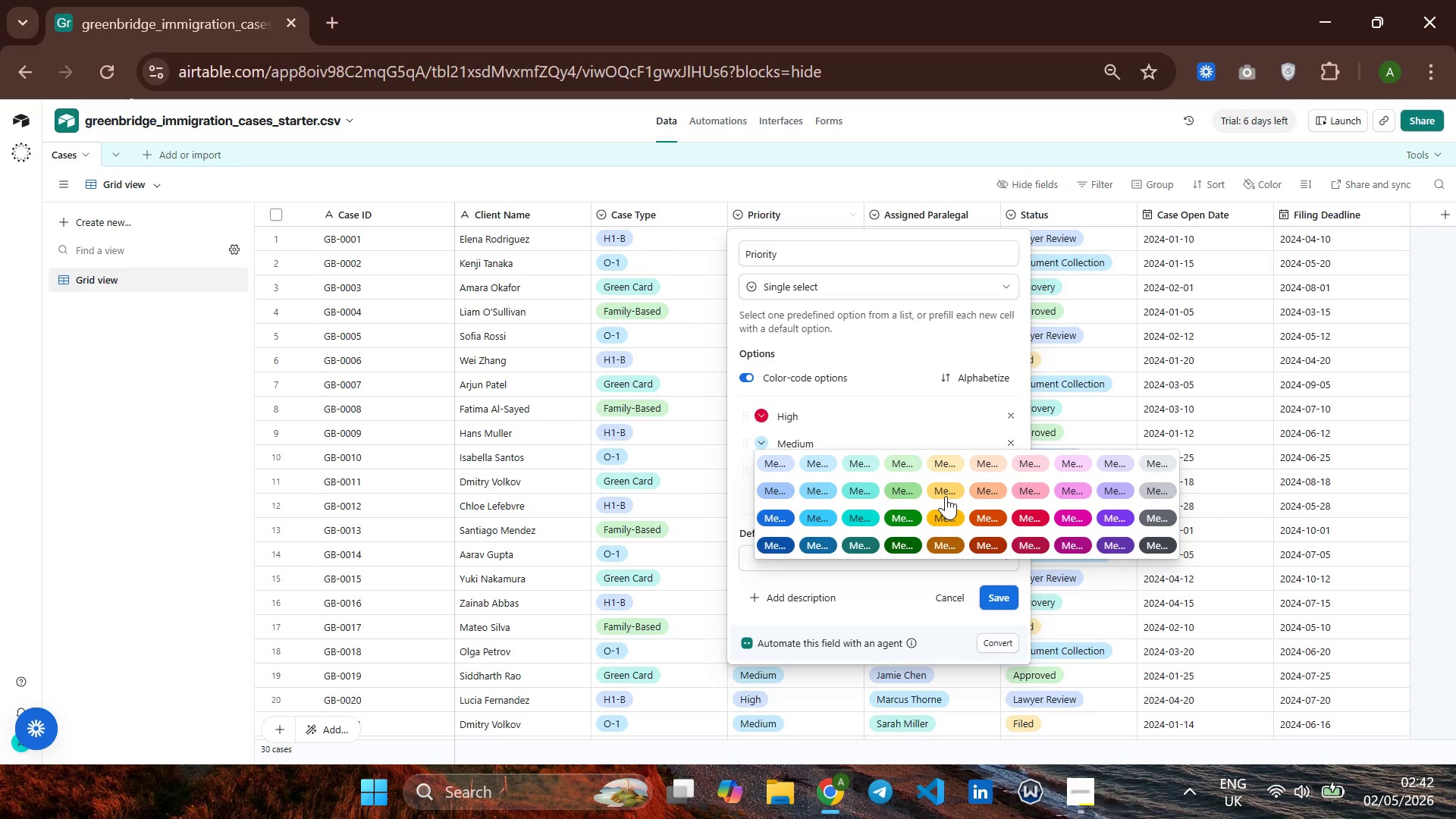 
left_click([940, 512])
 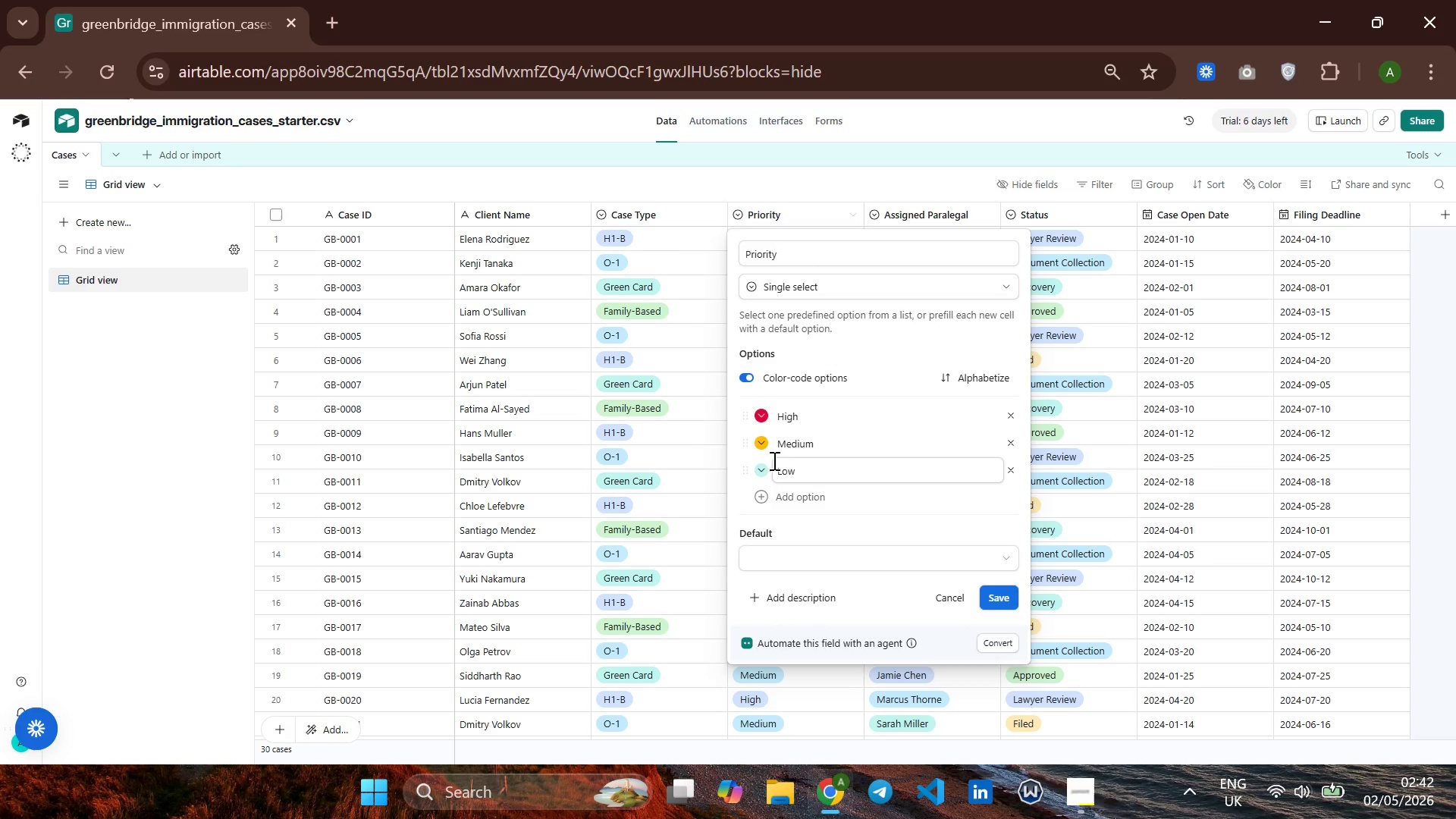 
left_click([761, 444])
 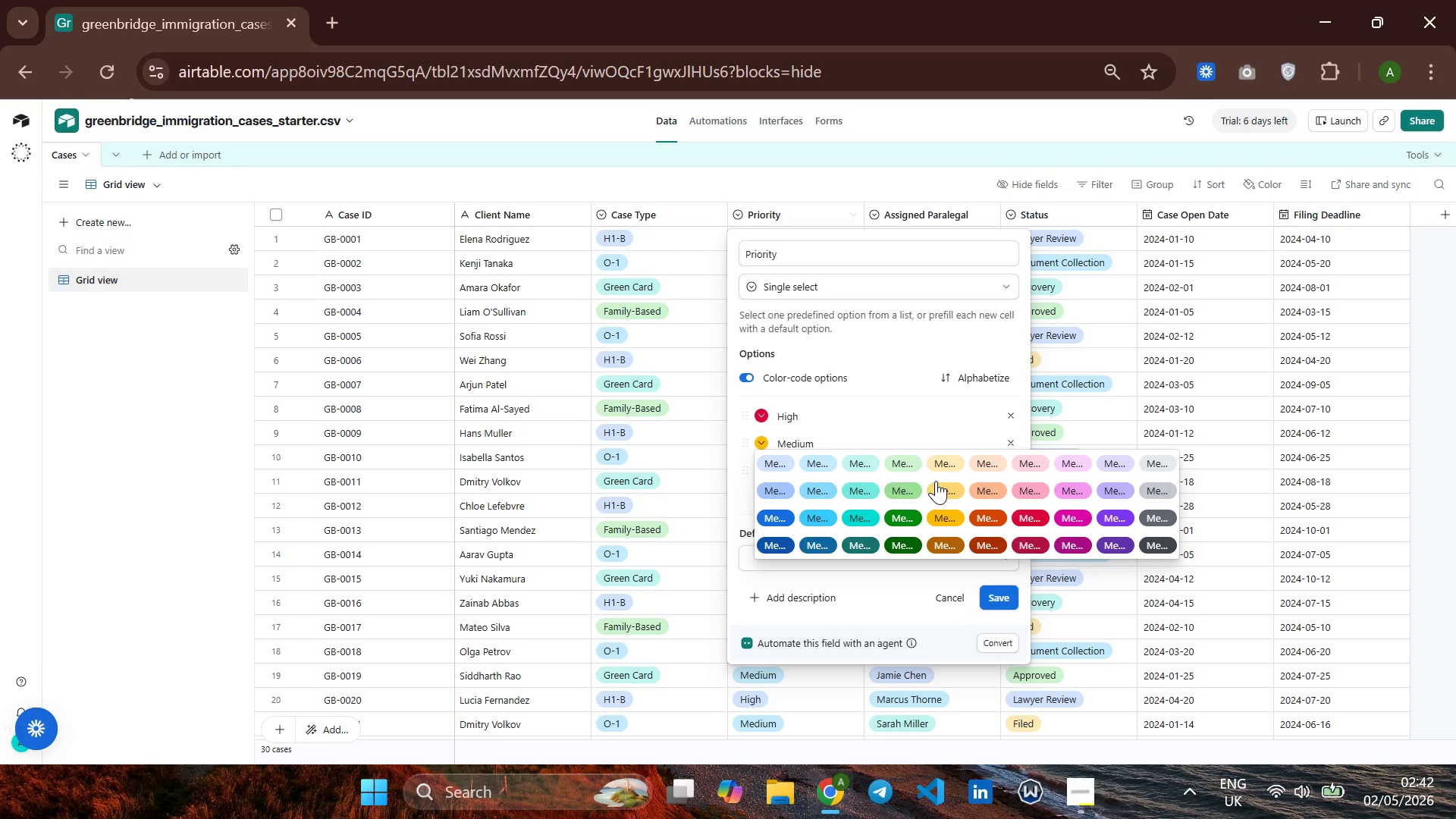 
left_click([936, 482])
 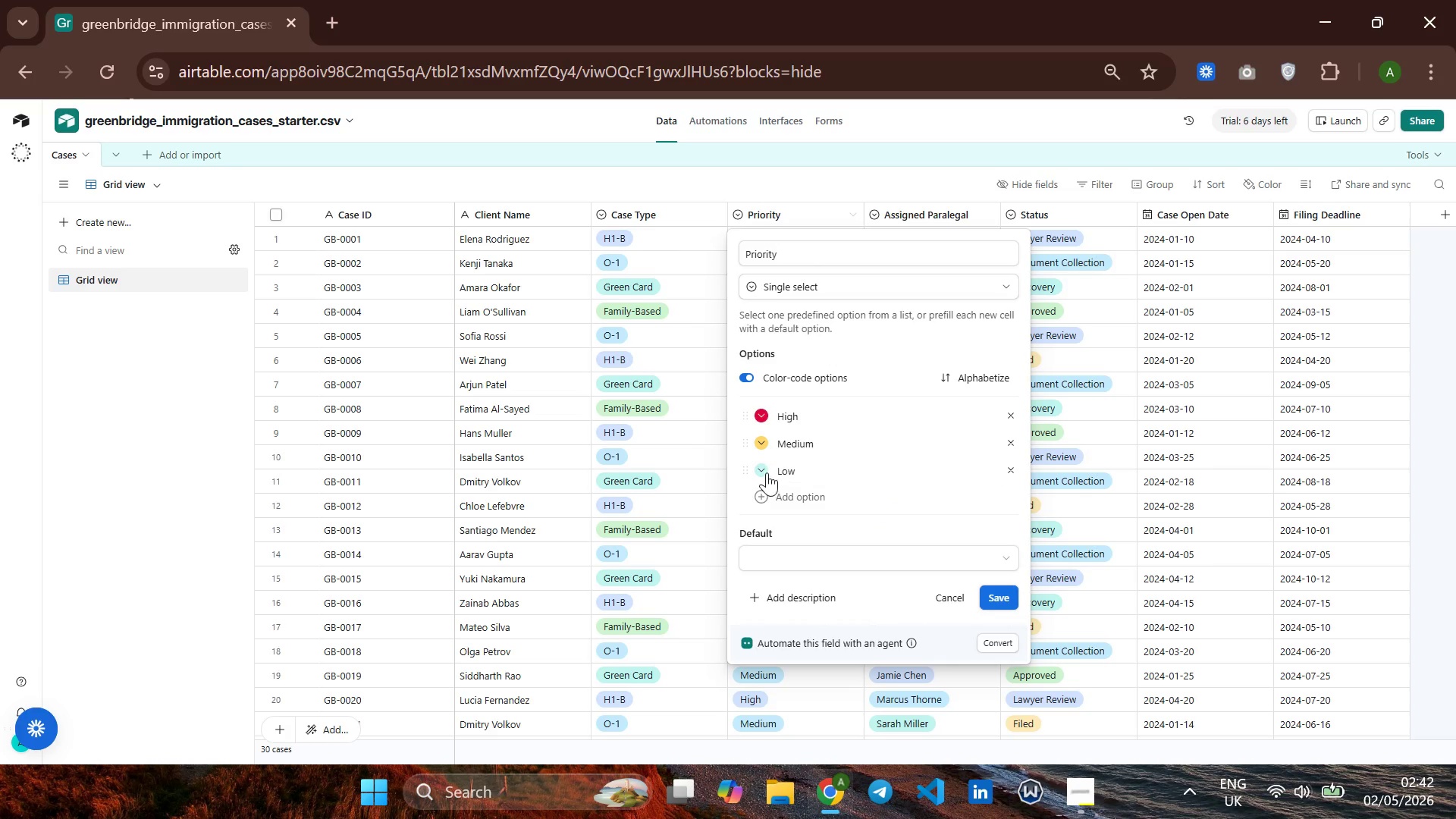 
left_click([764, 472])
 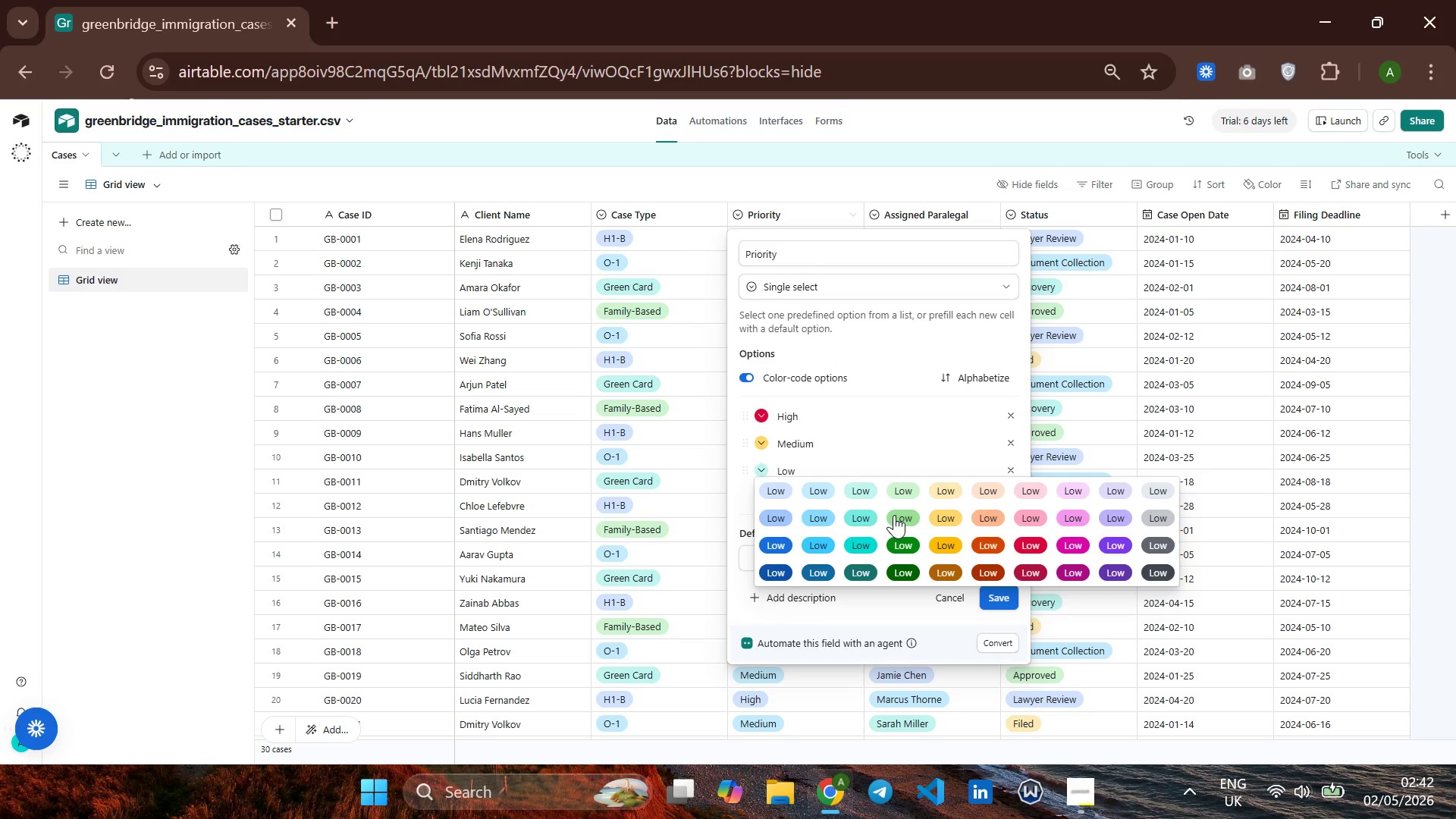 
left_click([894, 515])
 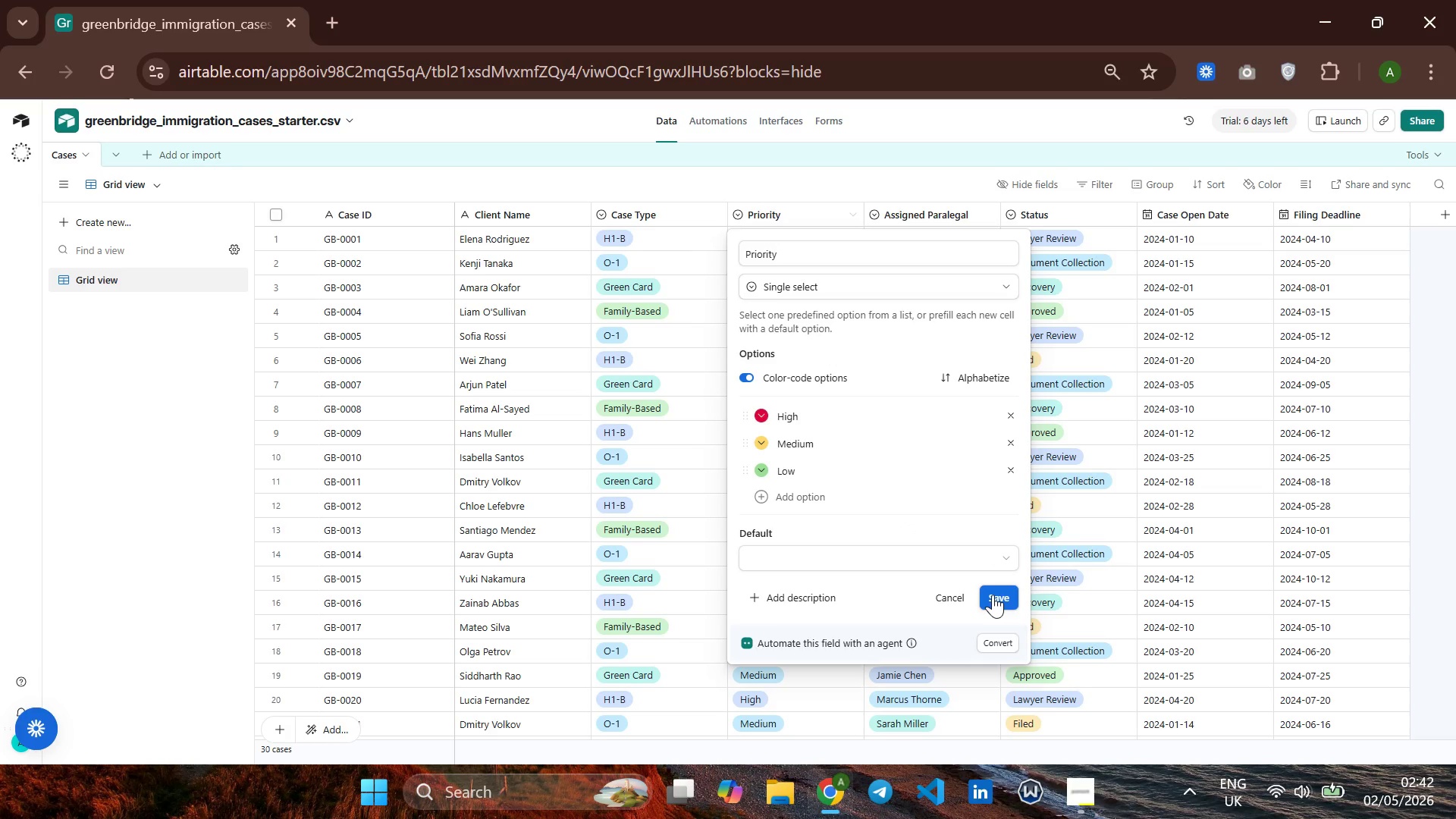 
left_click([994, 598])
 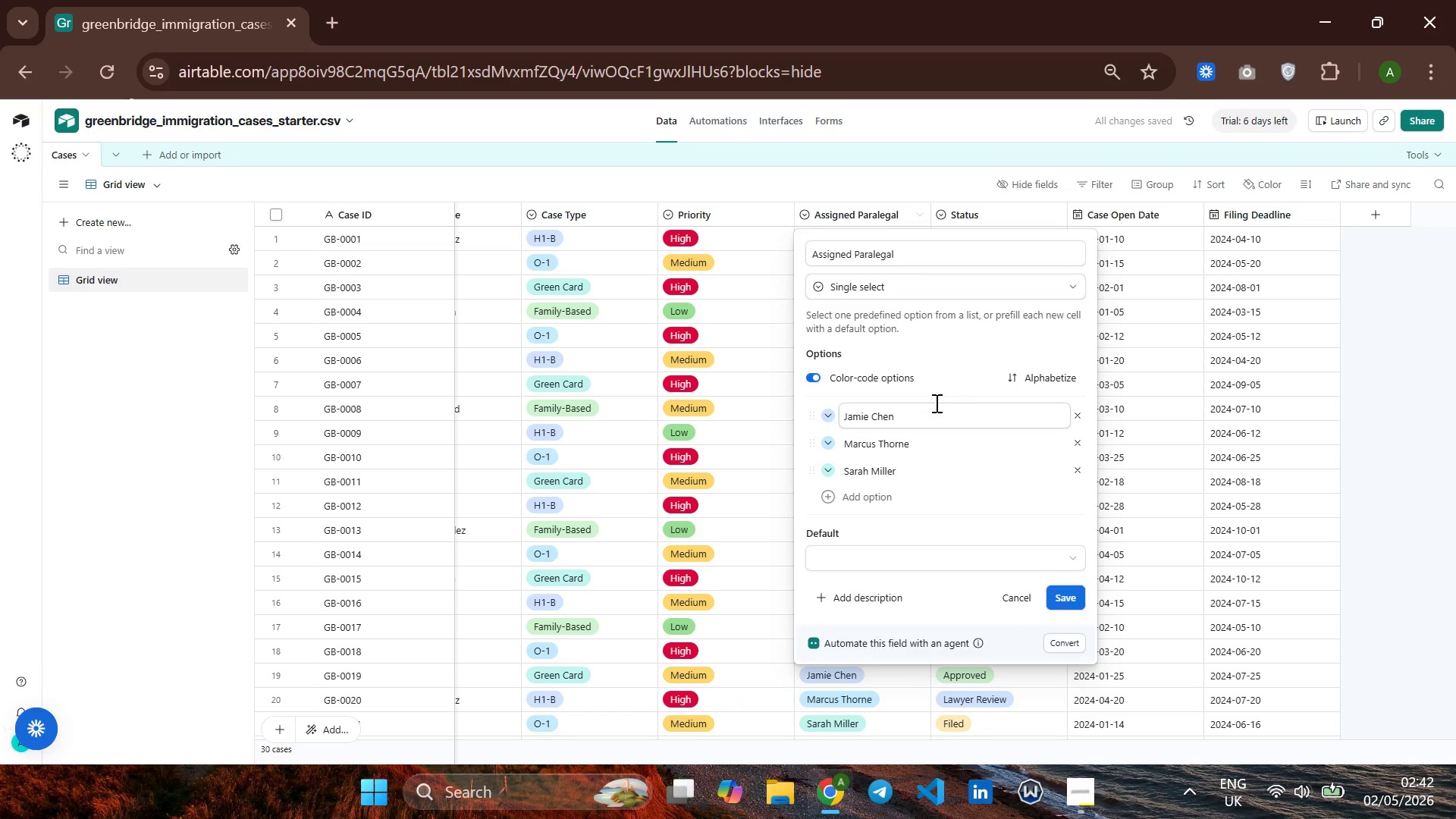 
wait(20.86)
 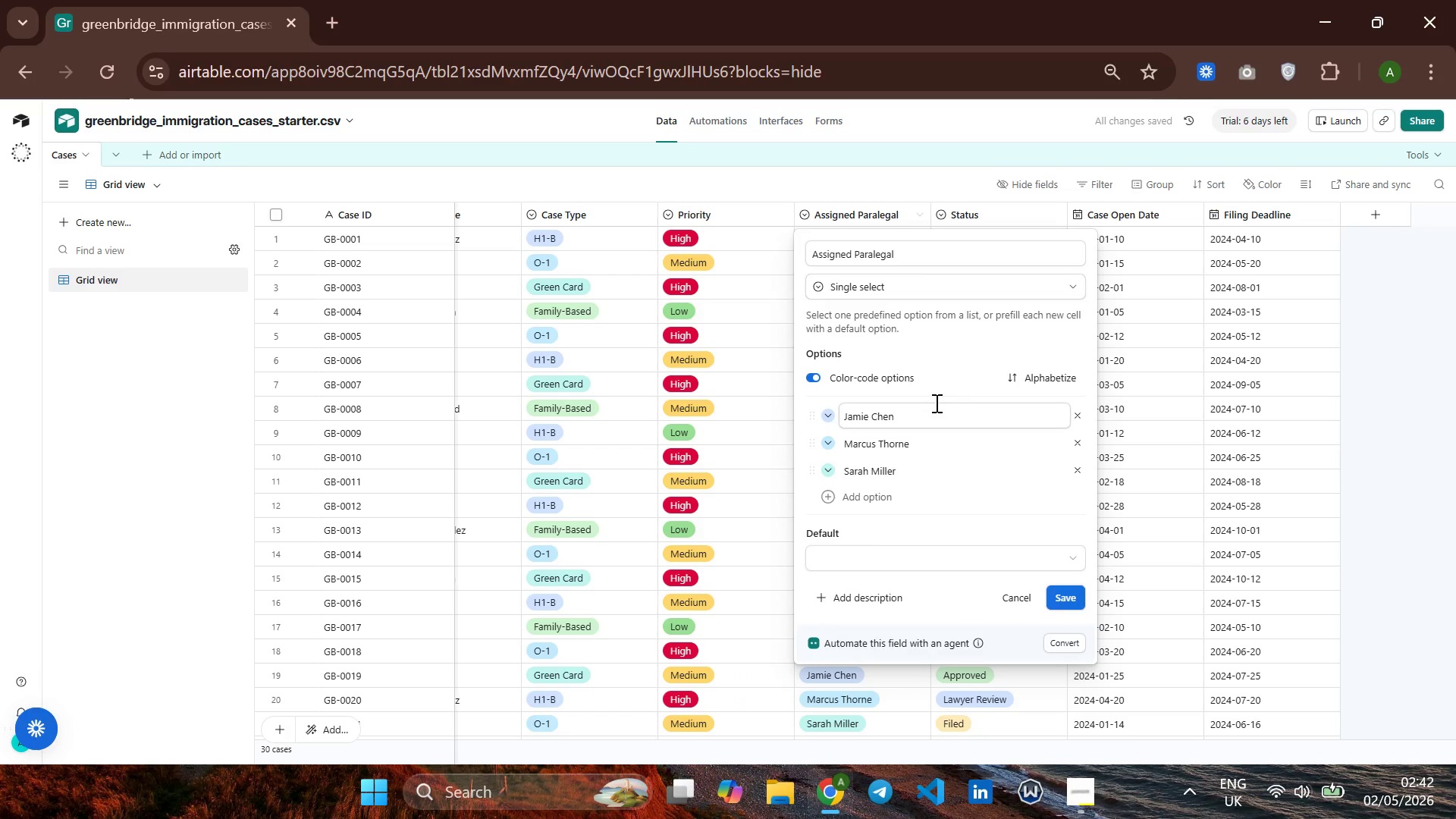 
left_click([1061, 595])
 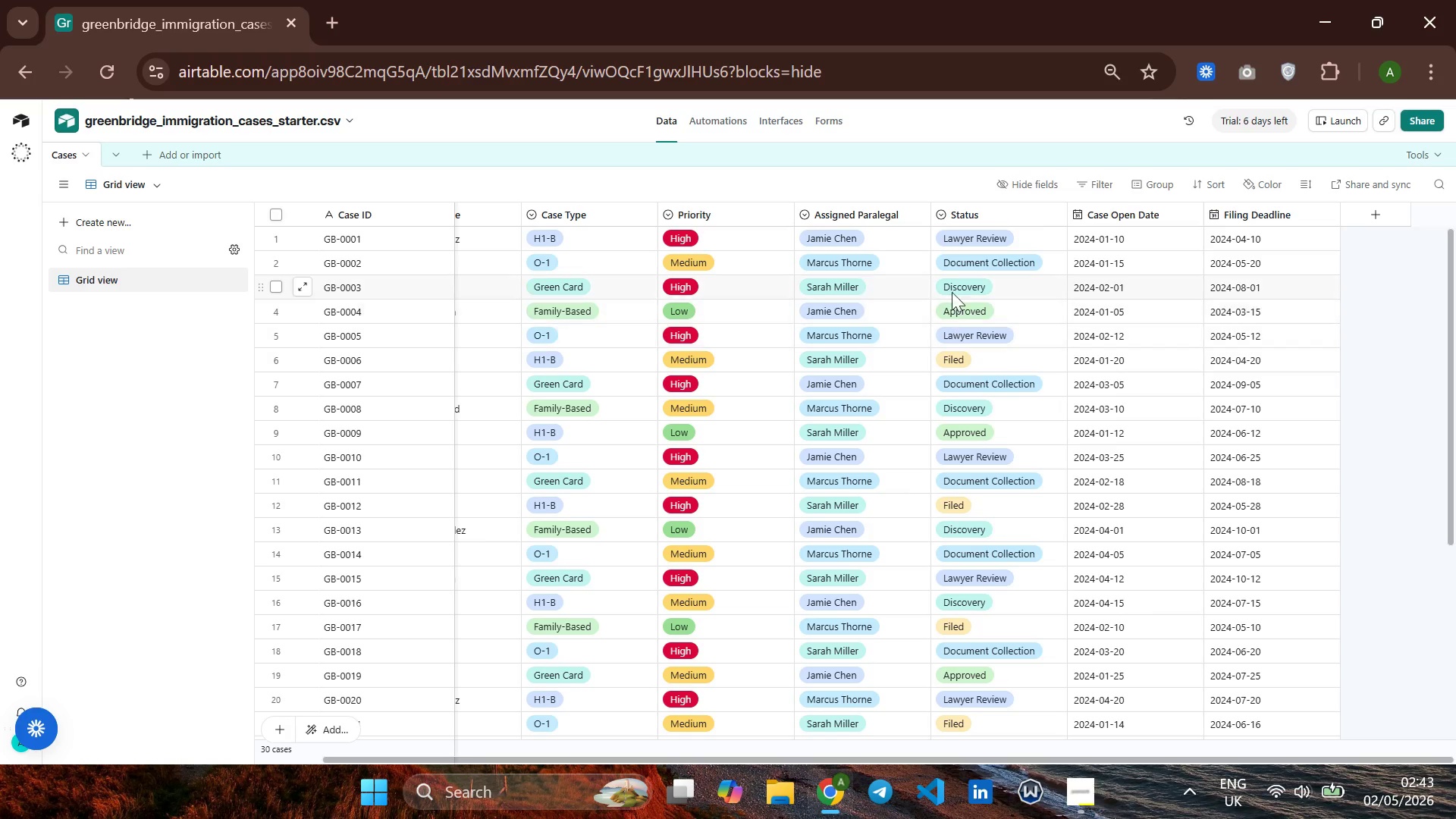 
mouse_move([973, 231])
 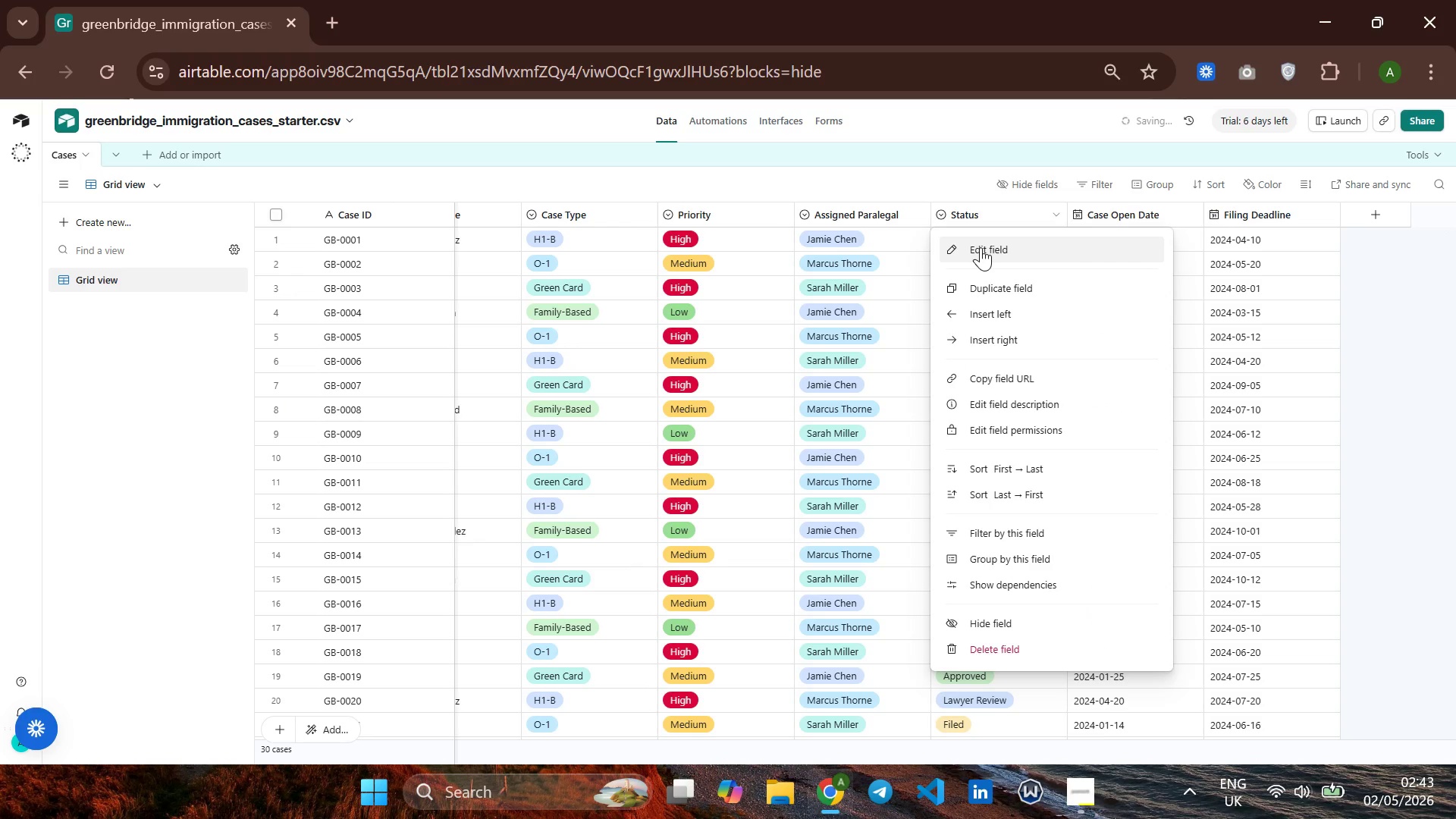 
left_click([981, 247])
 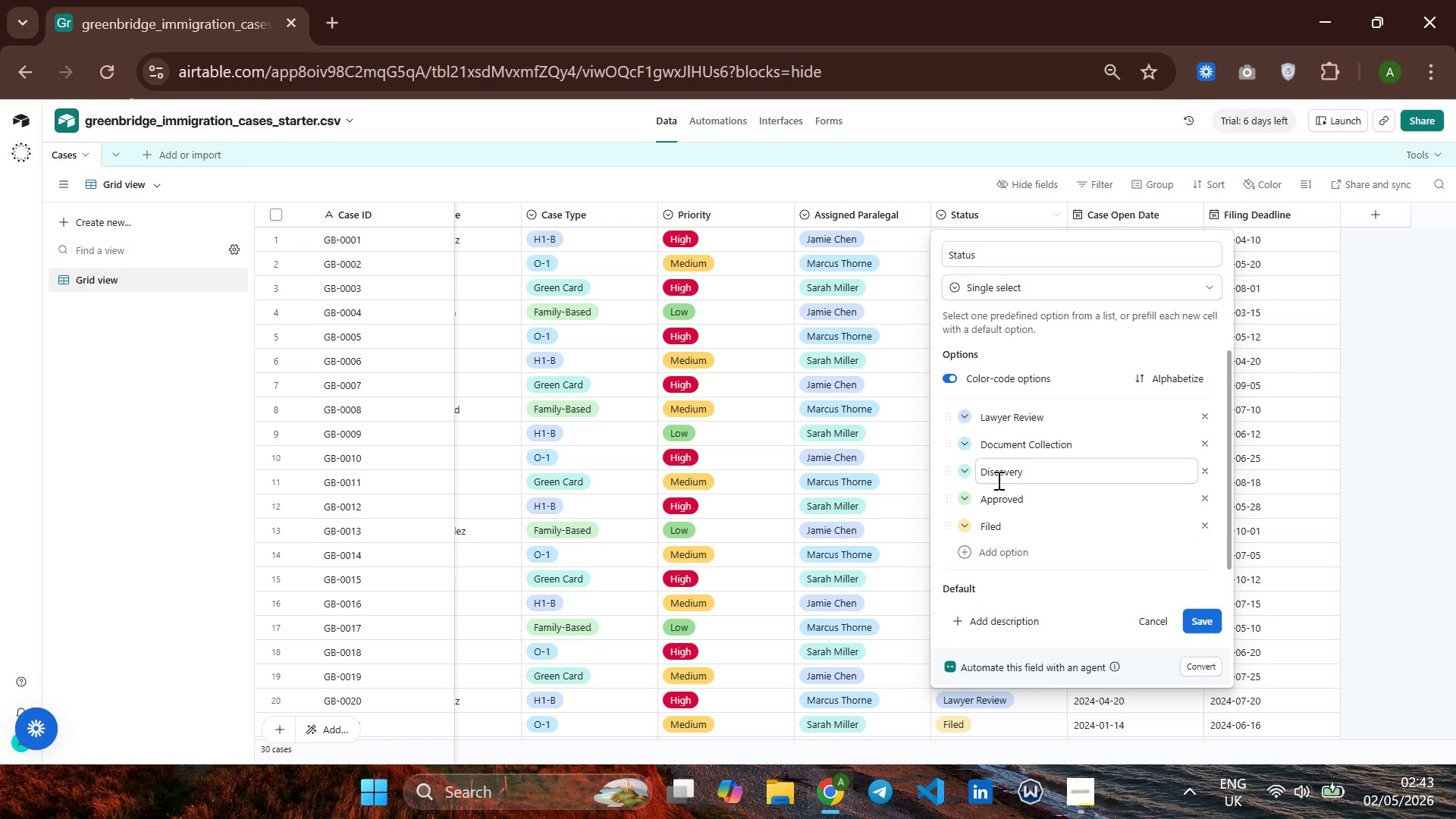 
wait(13.5)
 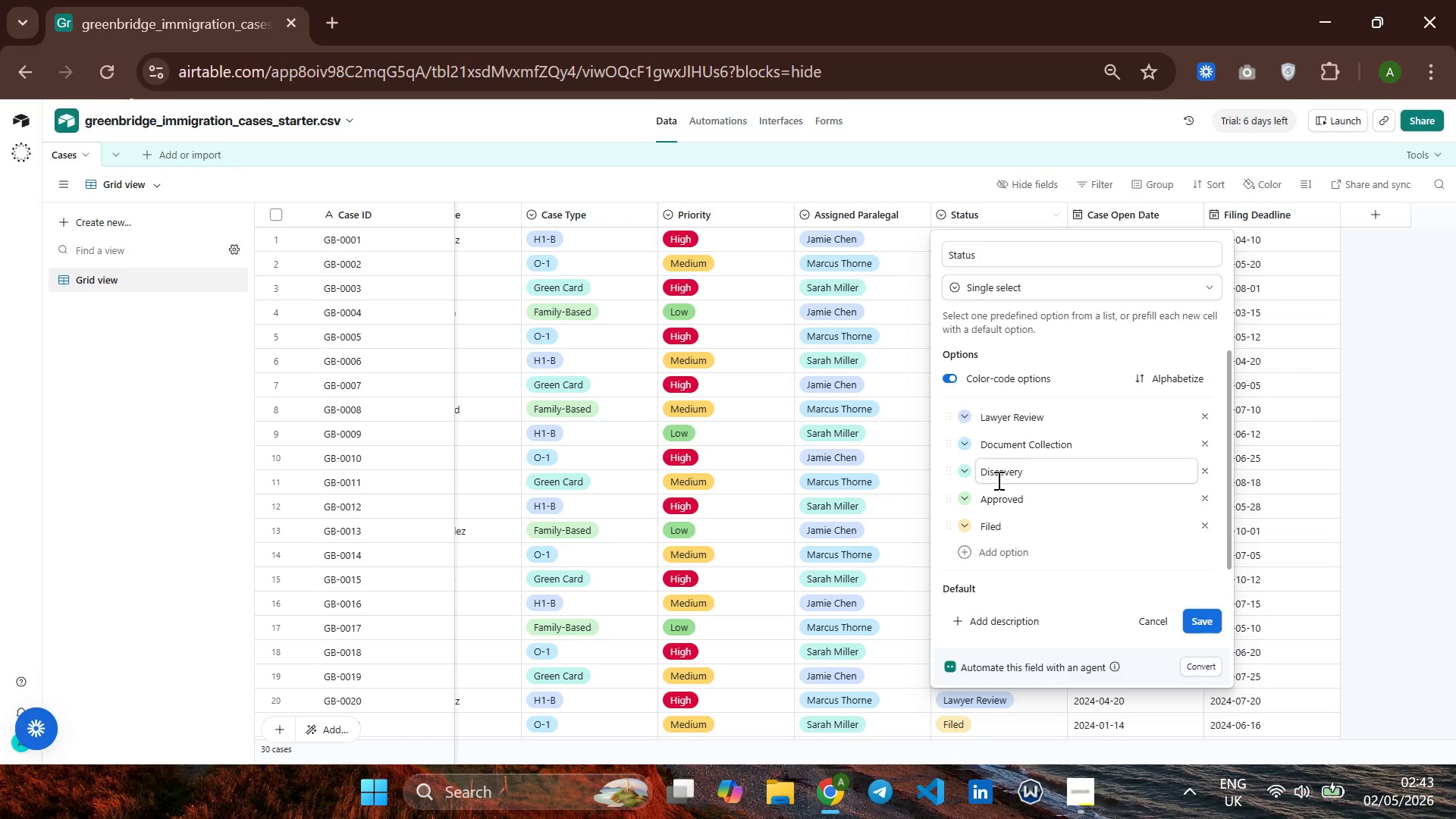 
left_click([1197, 619])
 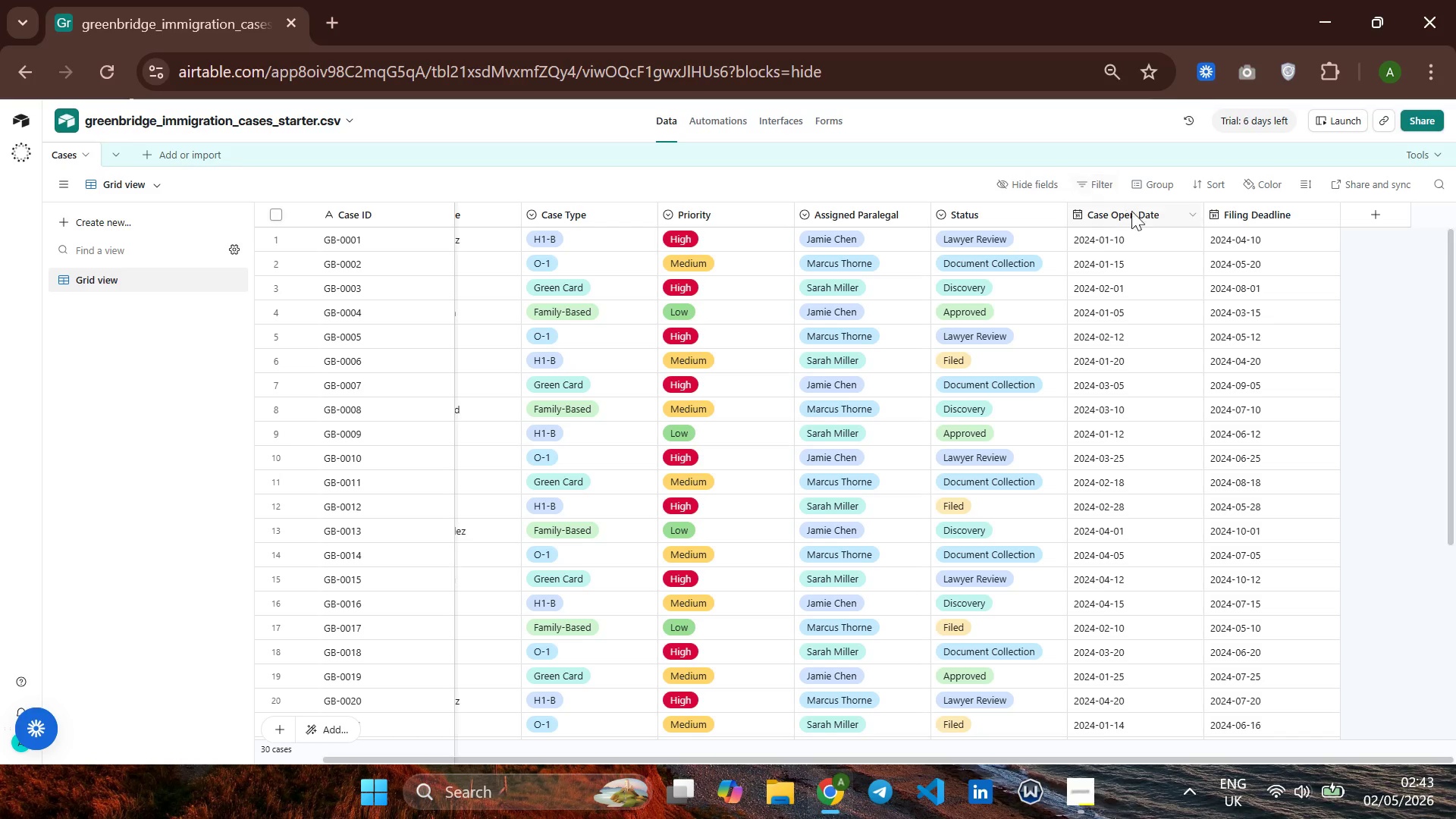 
right_click([1133, 213])
 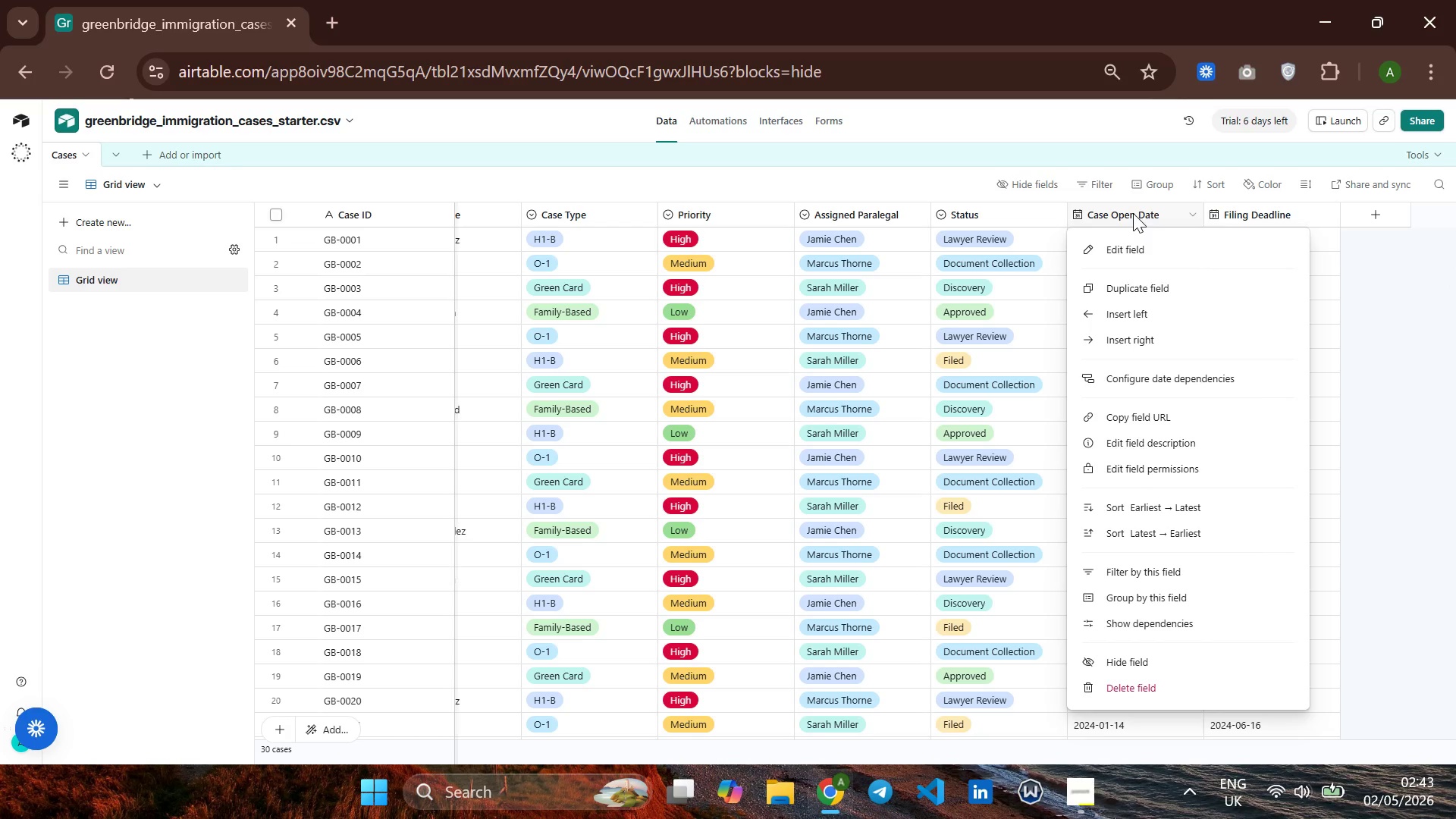 
left_click_drag(start_coordinate=[1135, 244], to_coordinate=[1141, 244])
 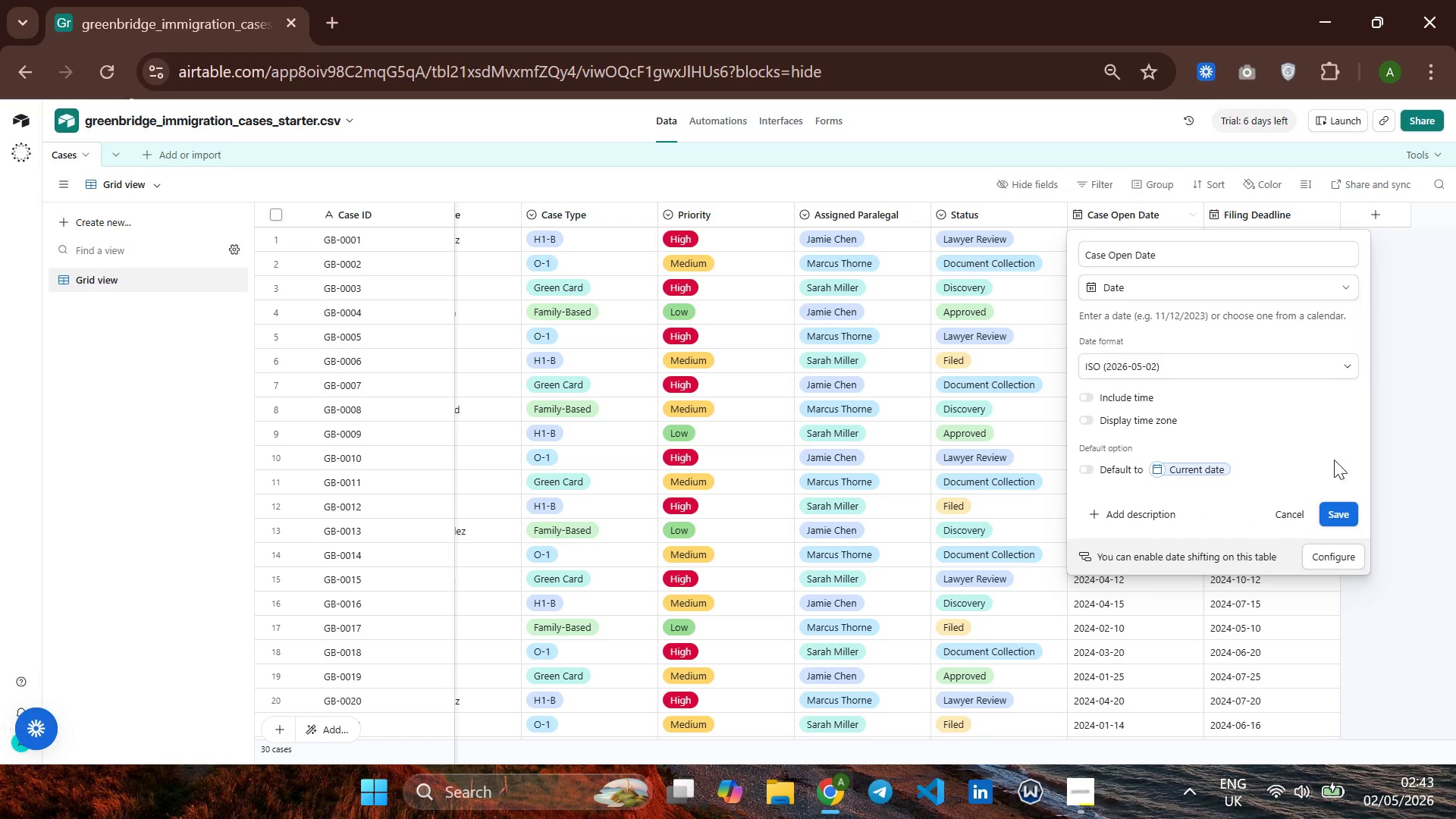 
left_click([1335, 507])
 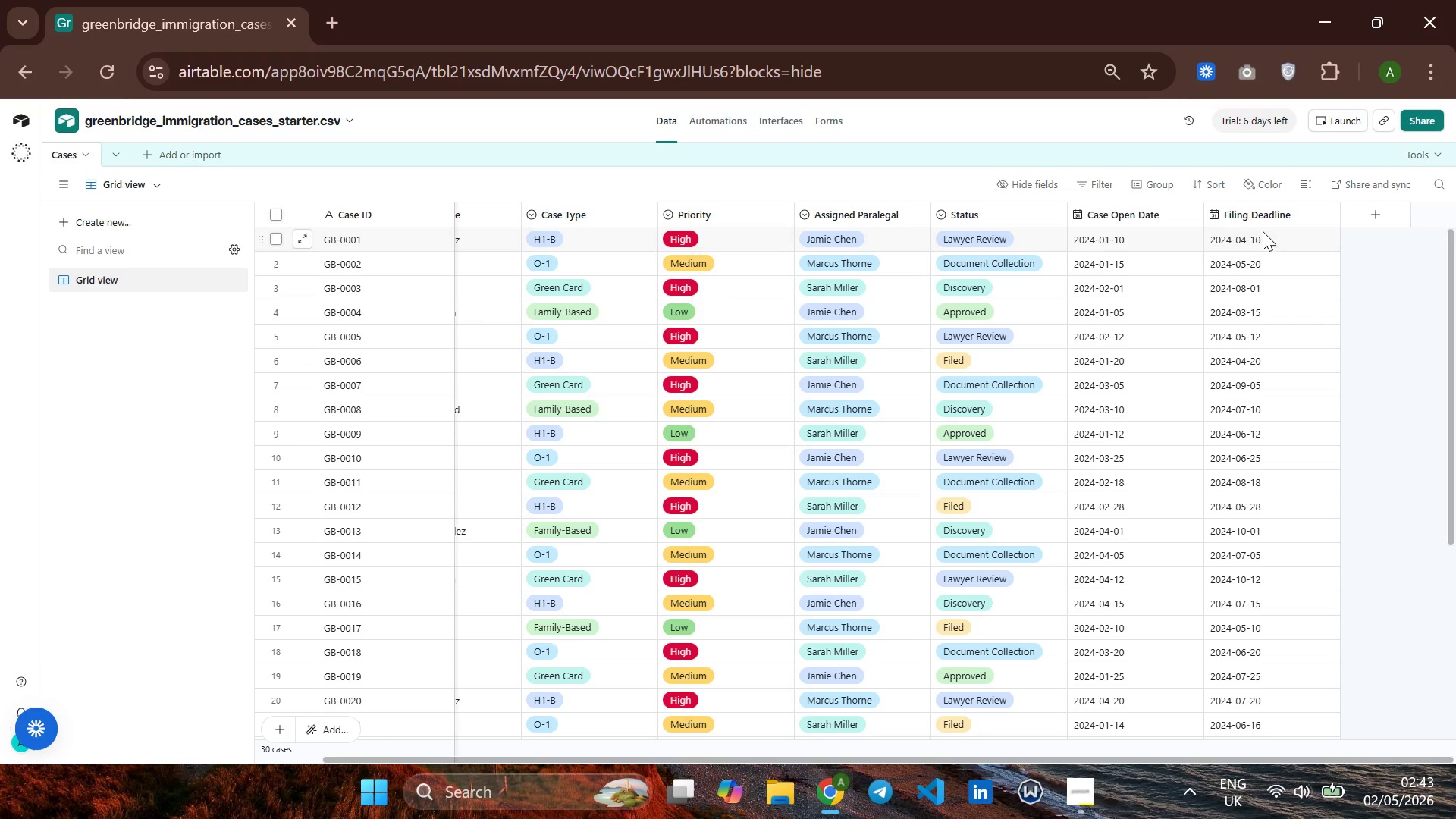 
right_click([1263, 219])
 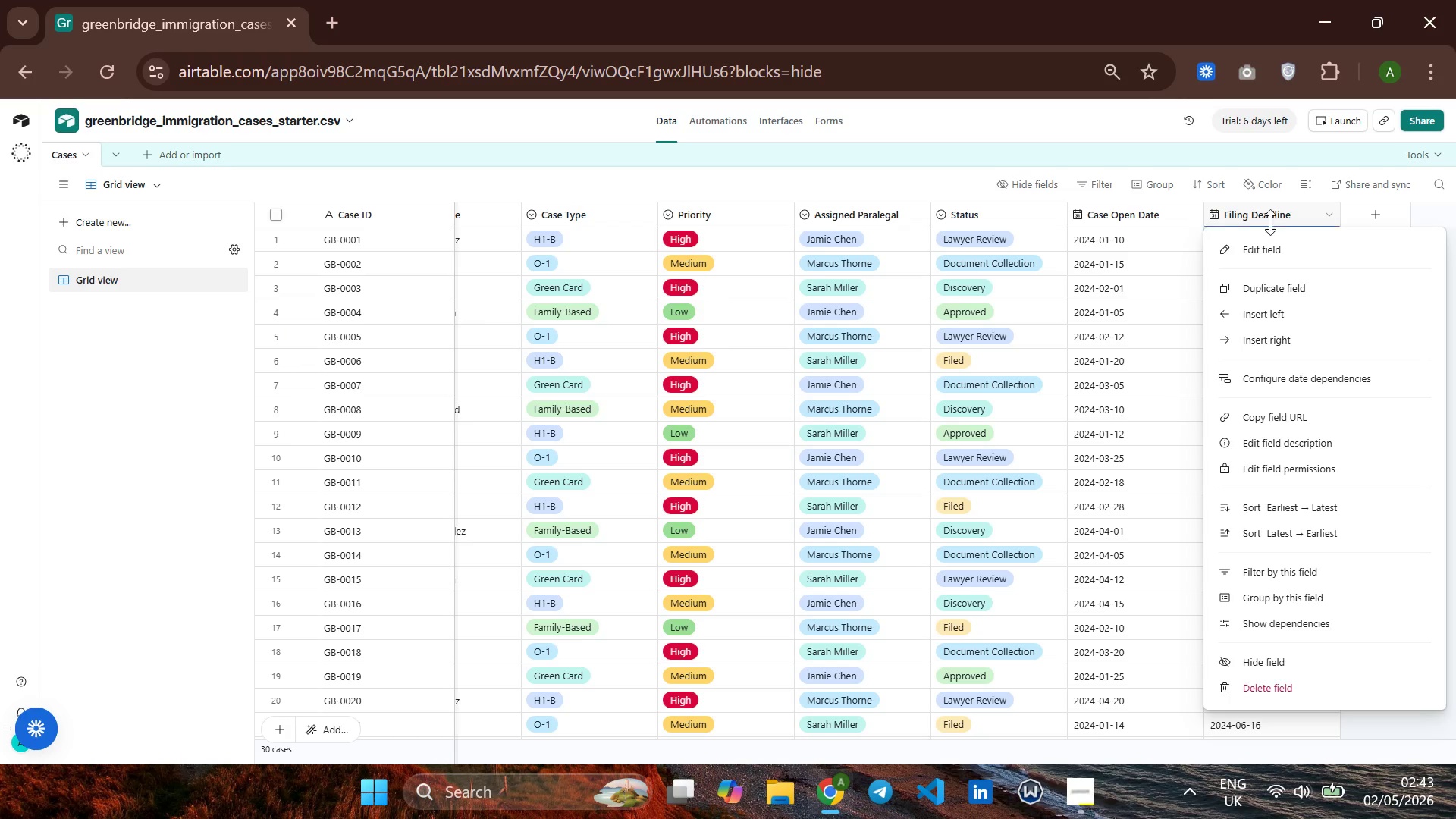 
mouse_move([1292, 246])
 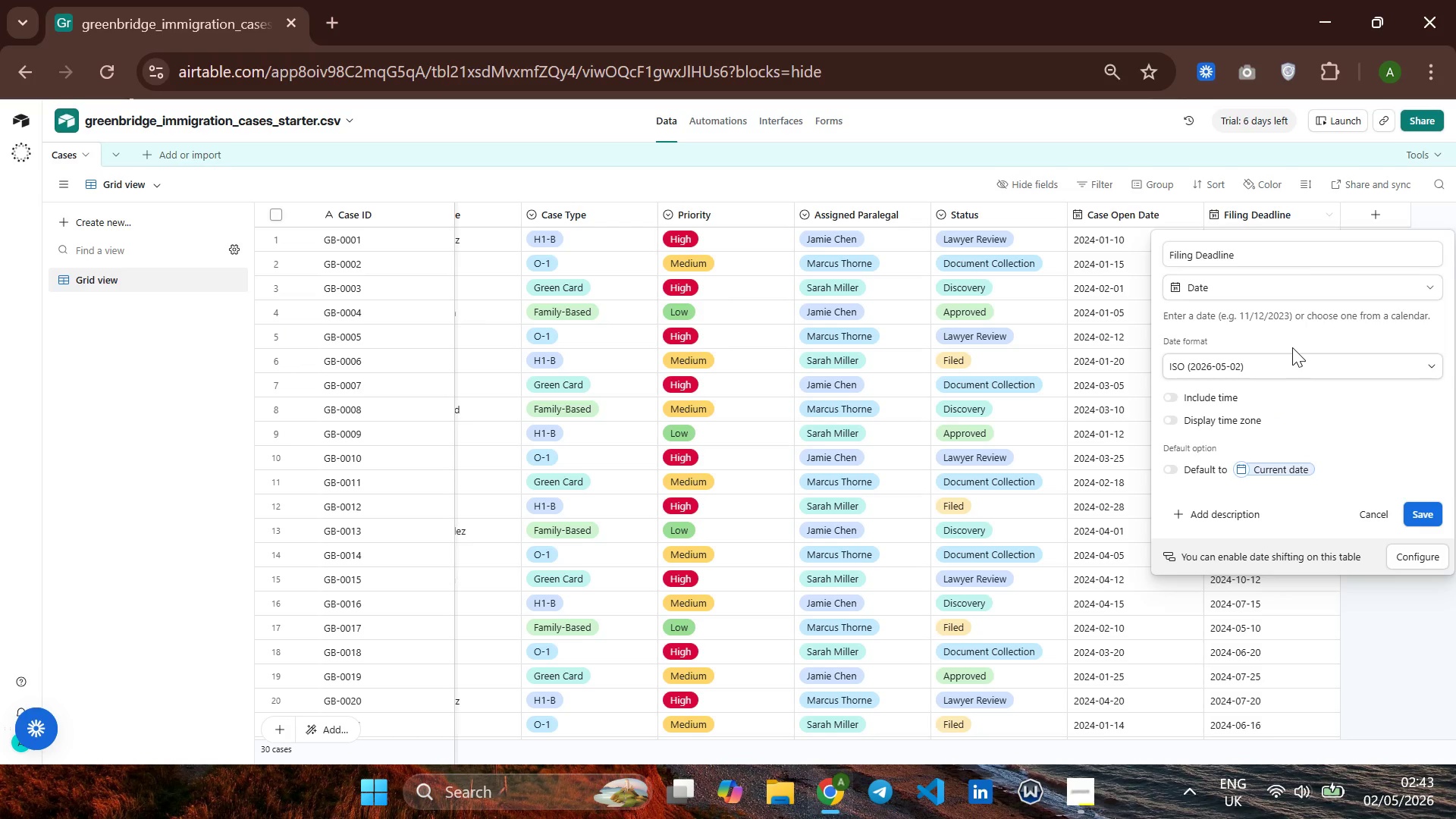 
scroll: coordinate [1292, 347], scroll_direction: down, amount: 1.0
 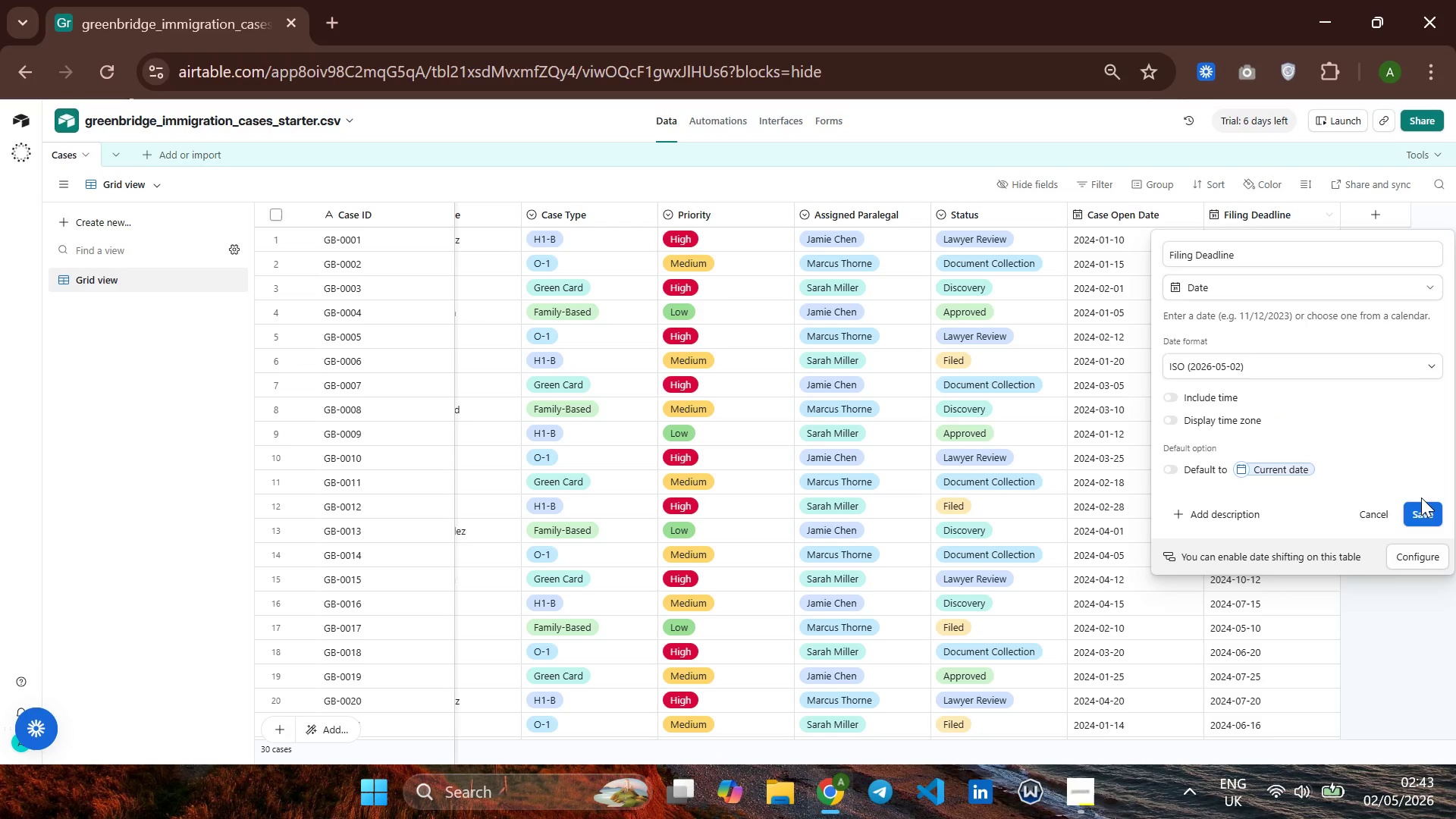 
left_click([1421, 511])
 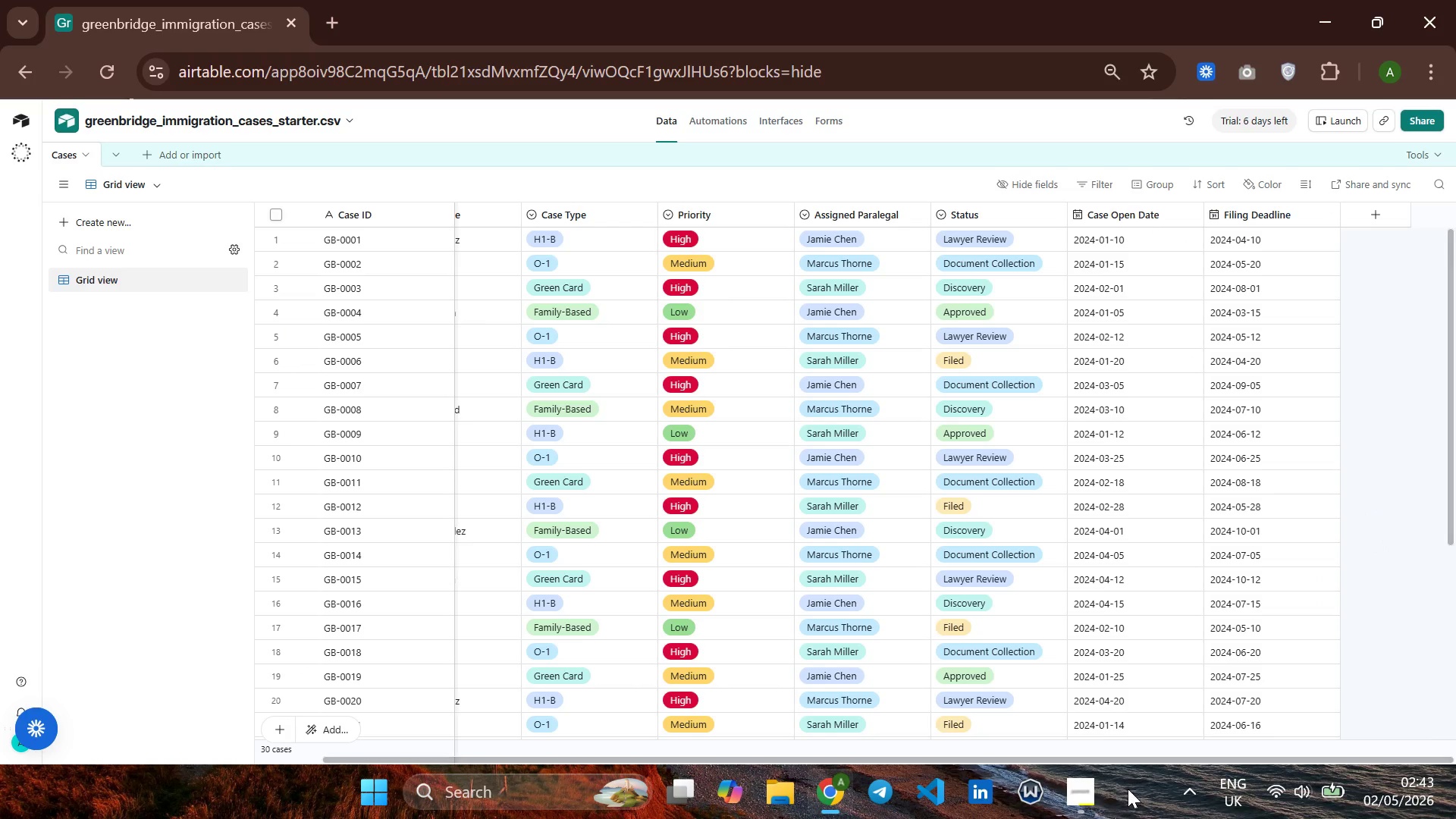 
left_click([1082, 796])